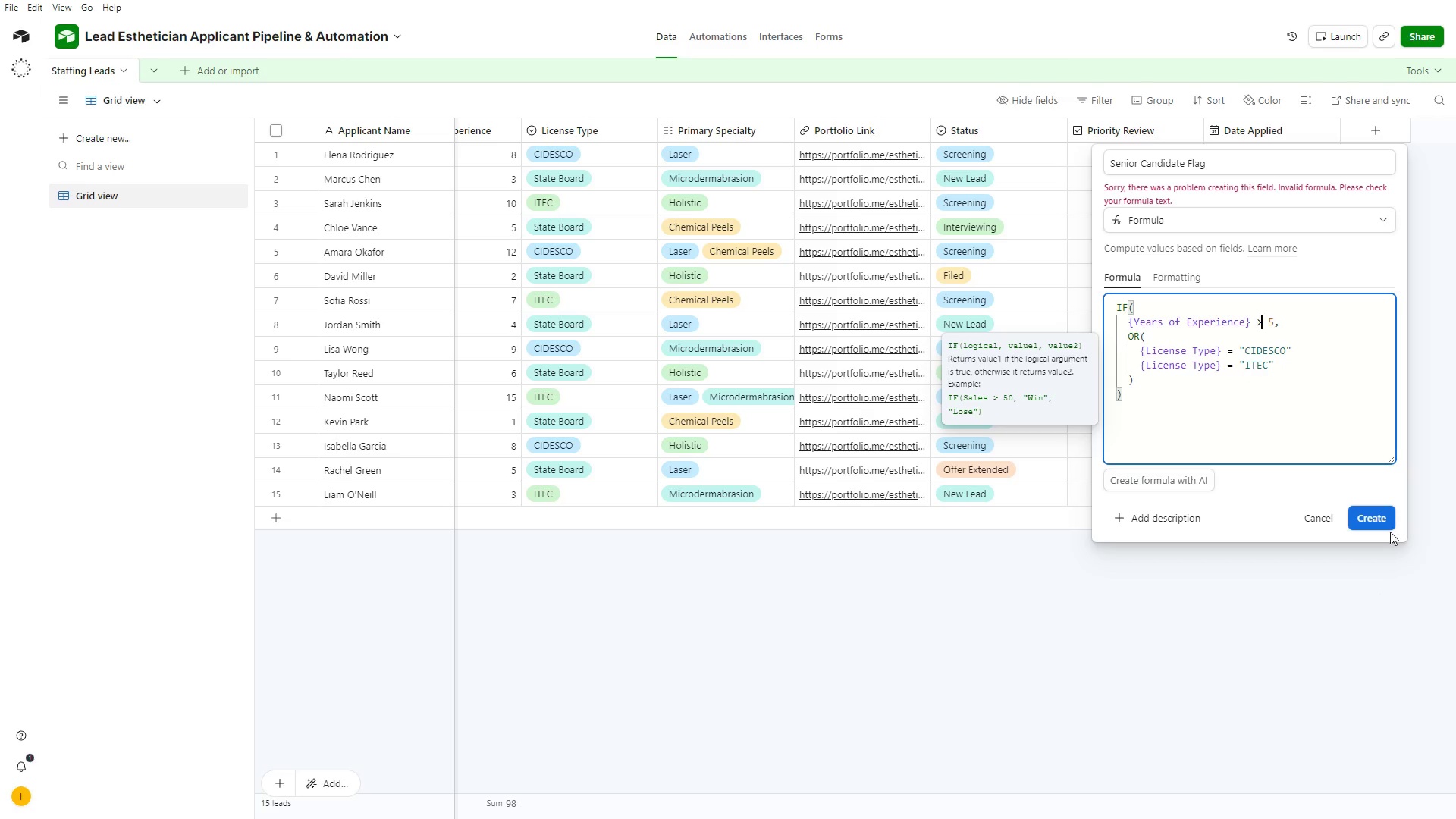 
left_click([1386, 513])
 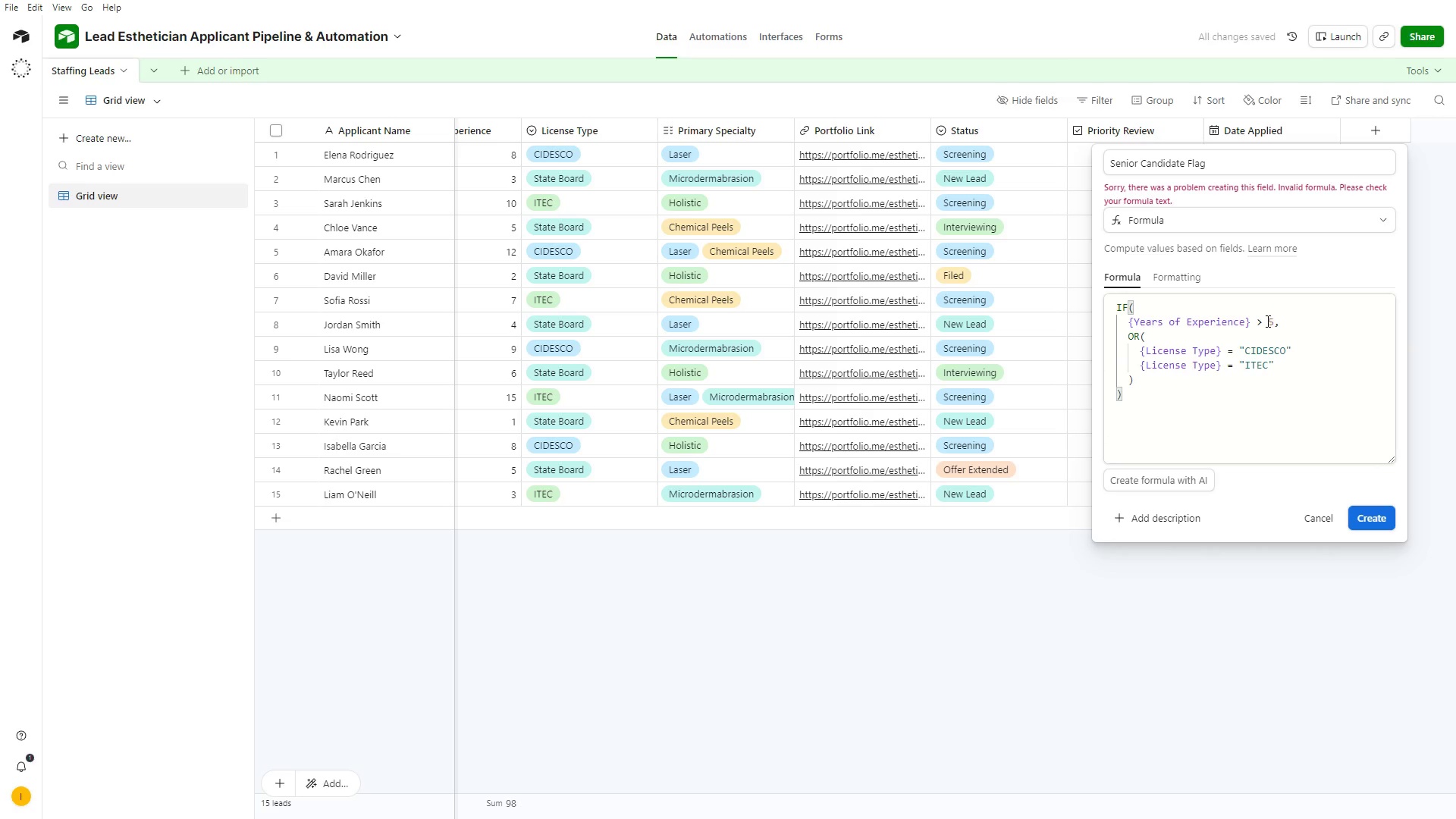 
left_click([1263, 320])
 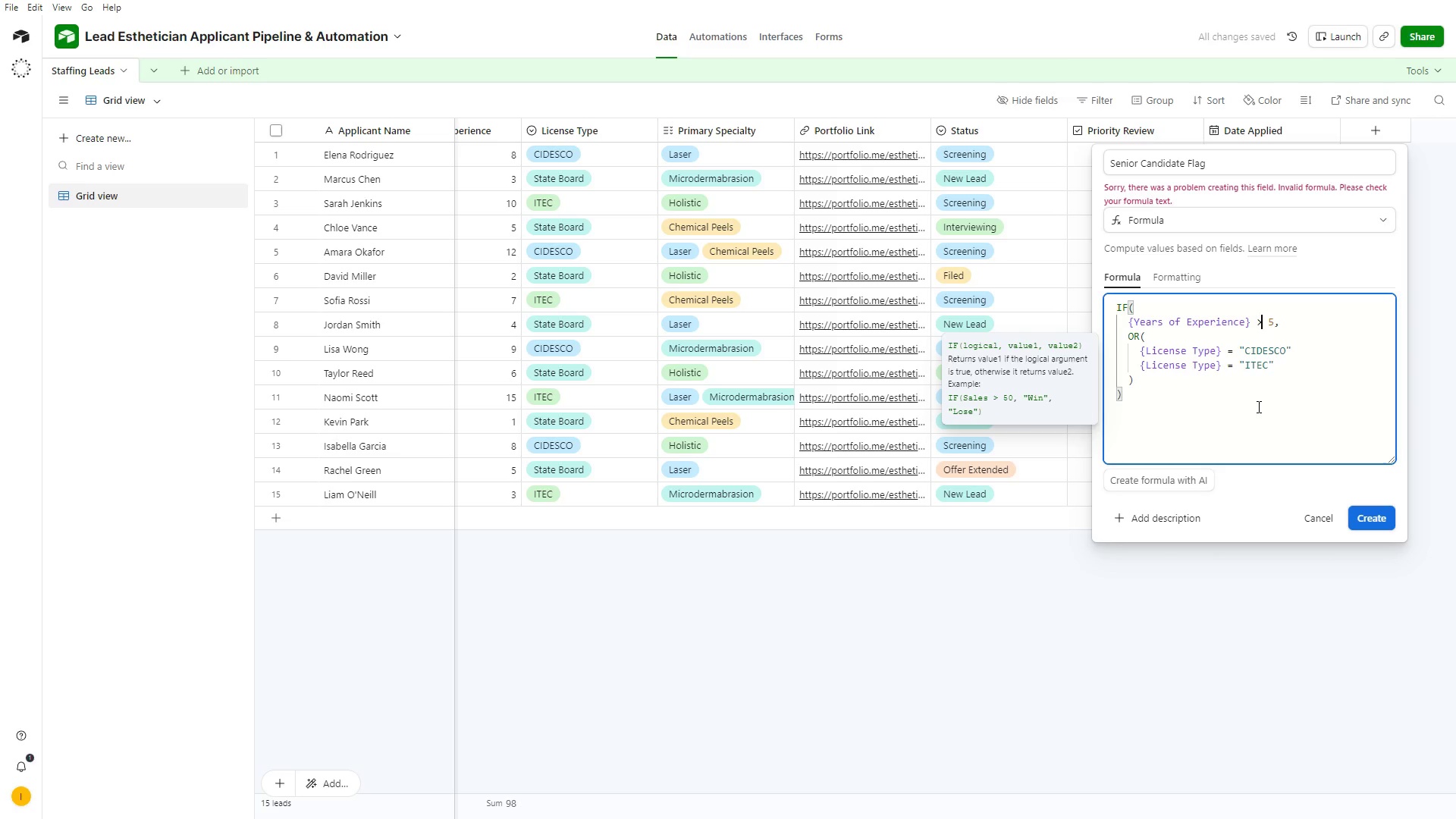 
key(Equal)
 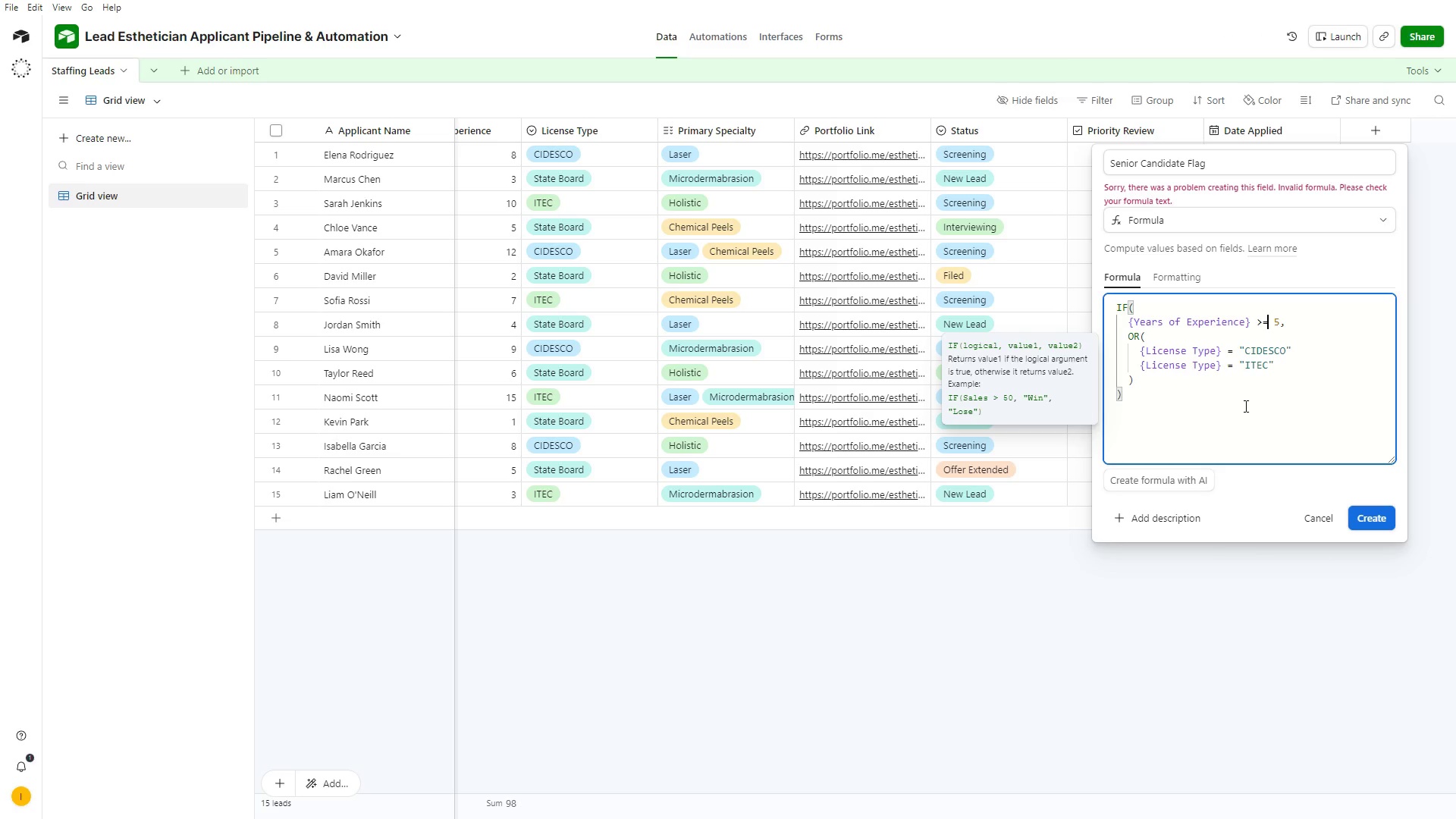 
wait(8.23)
 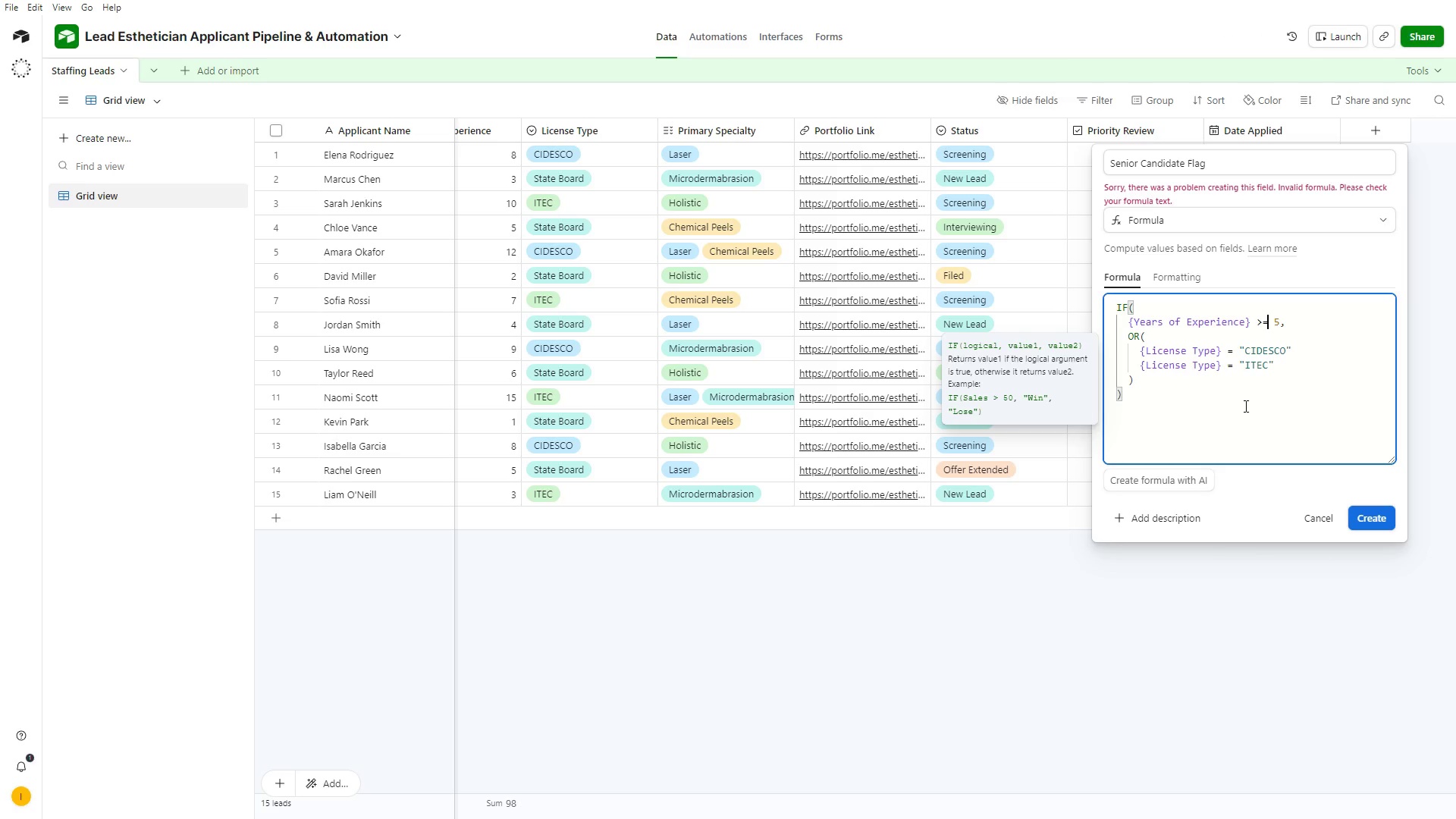 
left_click([1125, 308])
 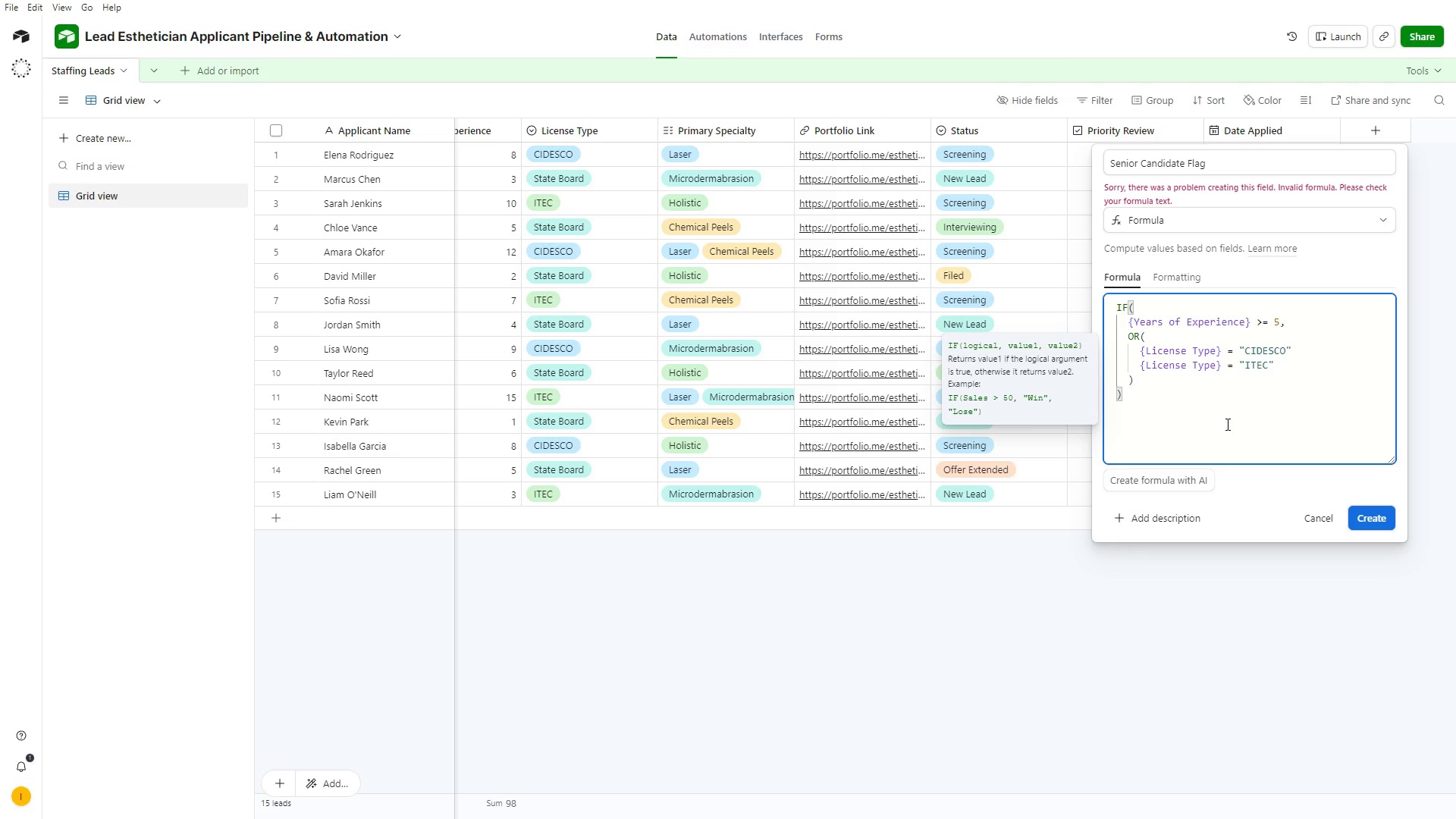 
wait(7.61)
 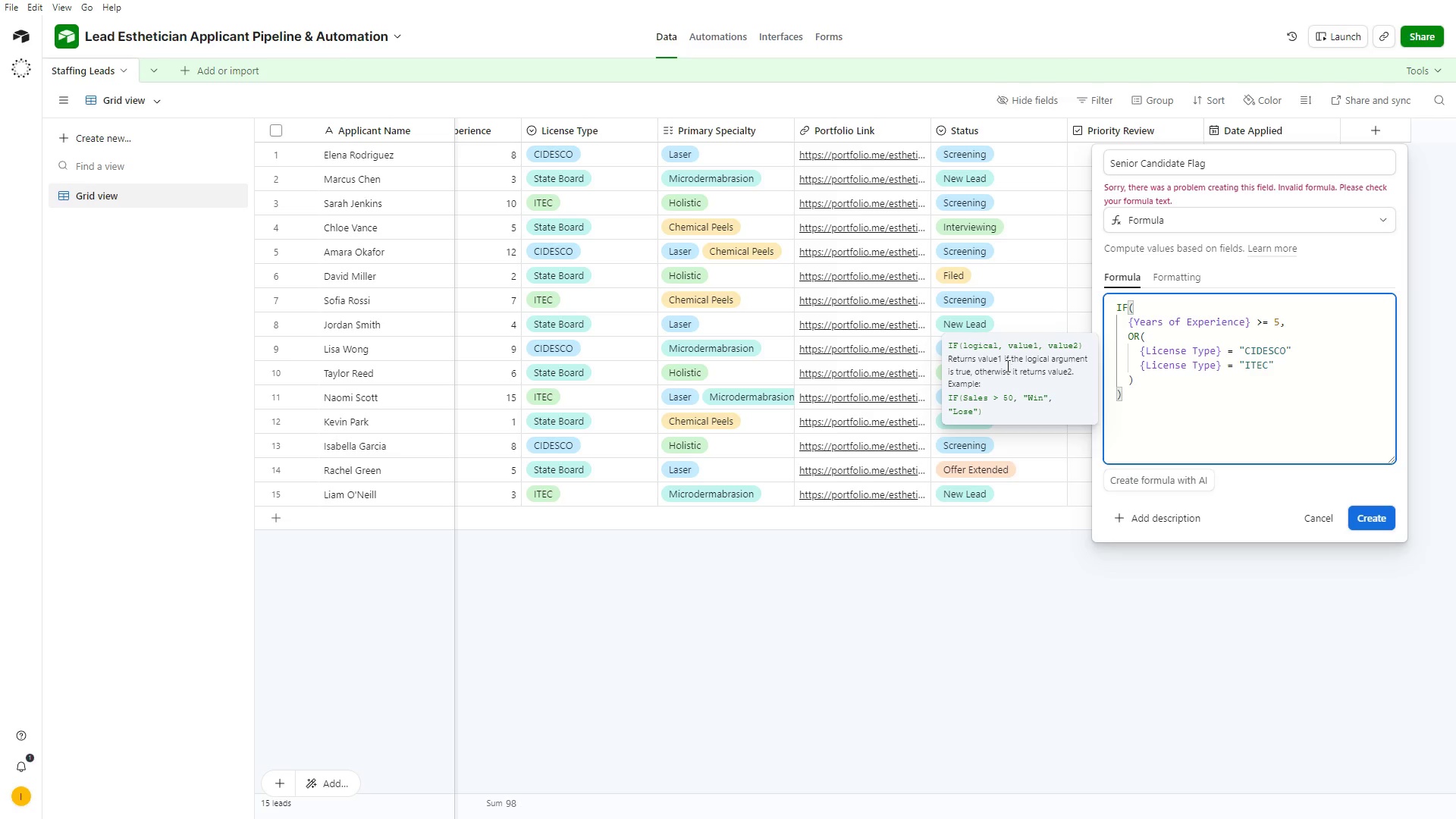 
left_click([1266, 321])
 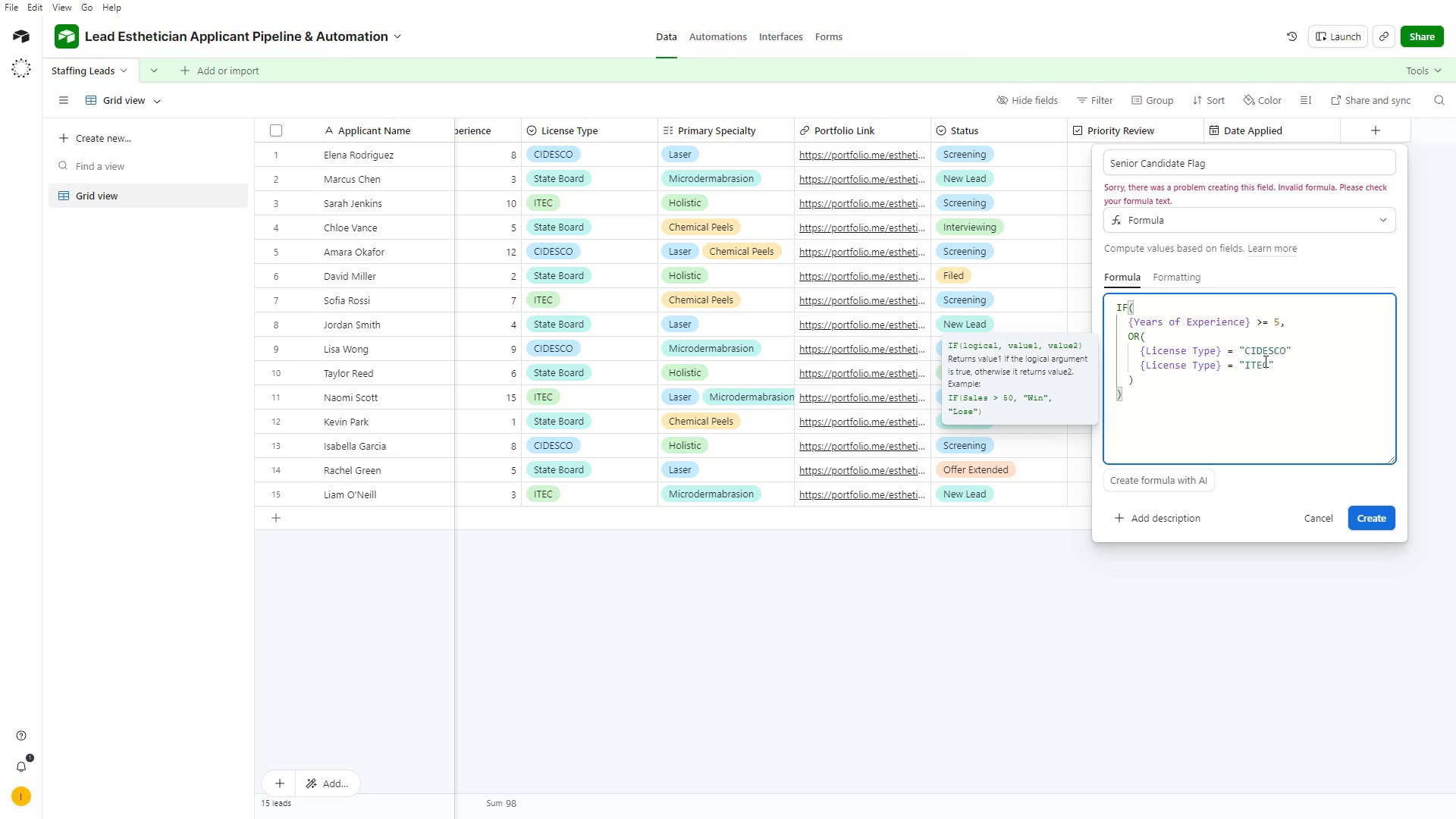 
key(Backspace)
 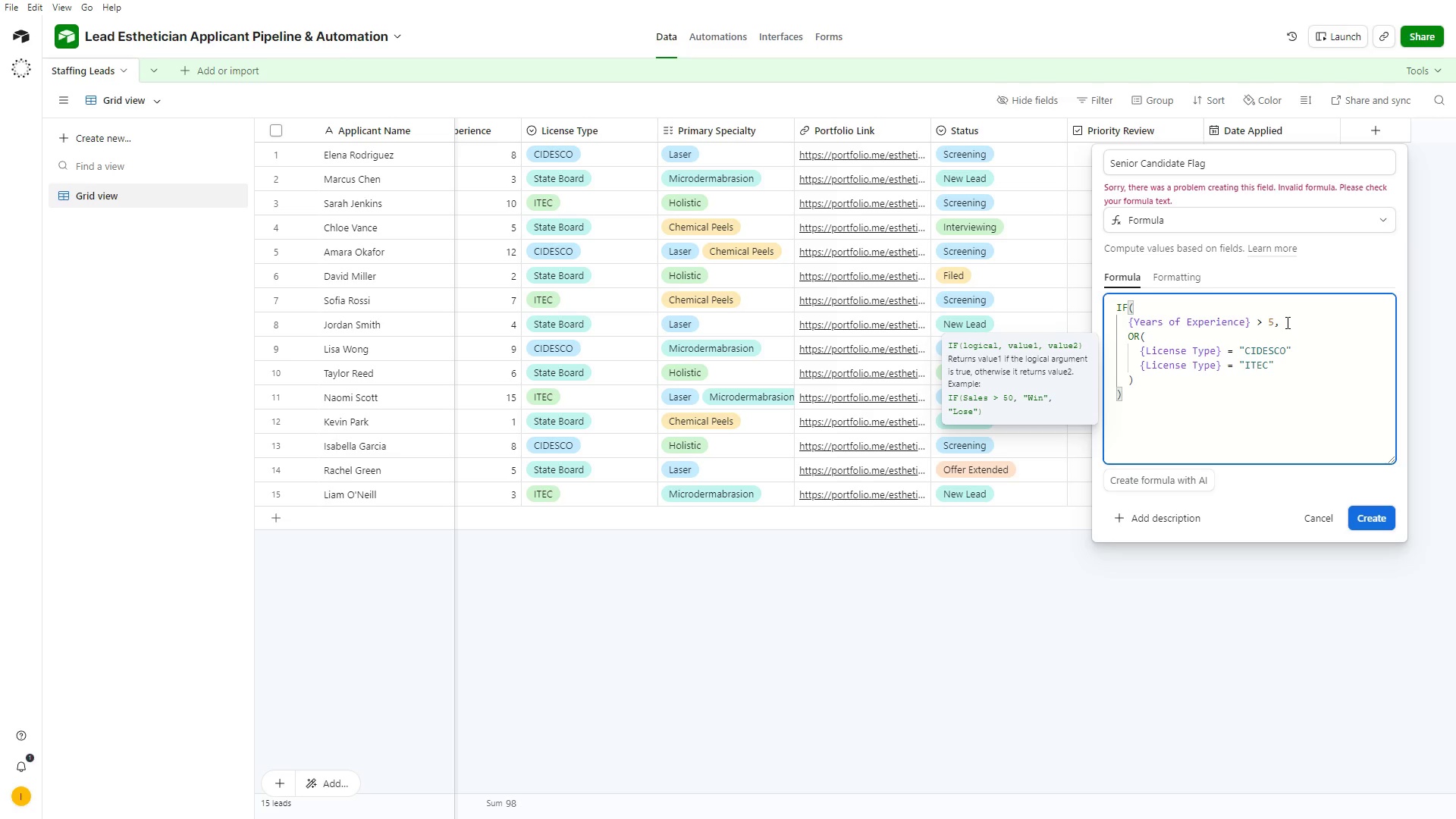 
left_click([1286, 322])
 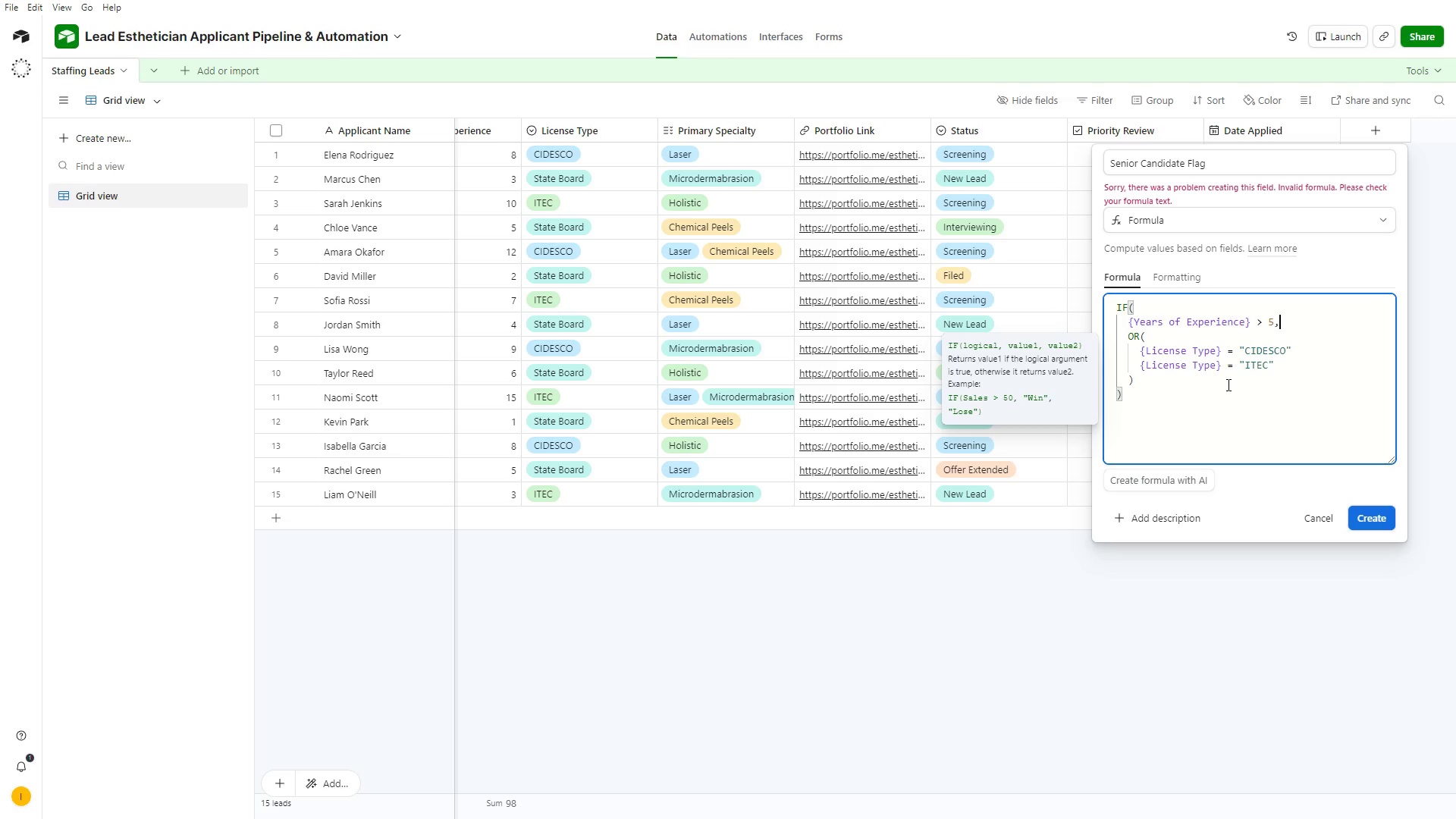 
wait(11.34)
 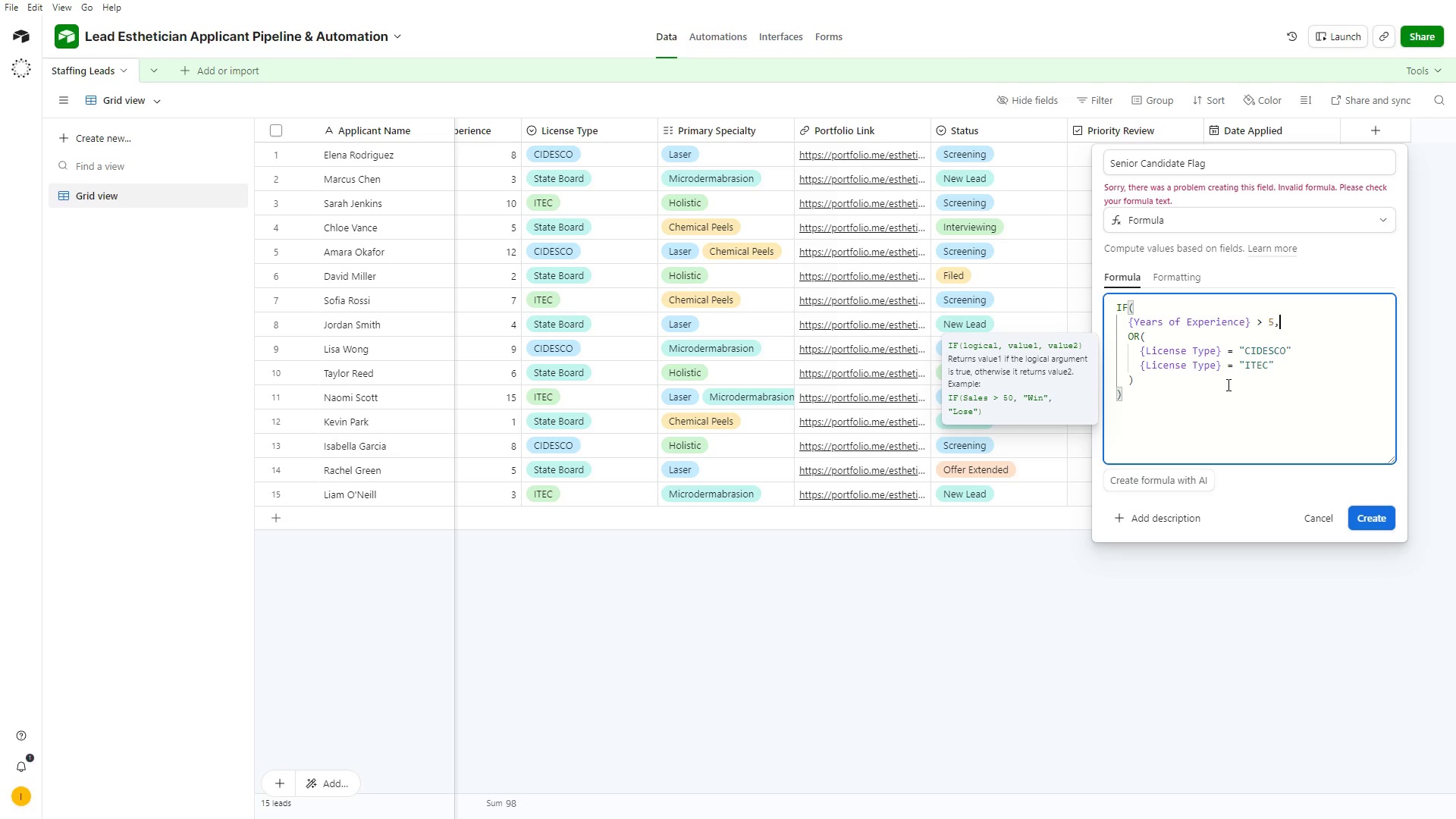 
scroll: coordinate [1224, 376], scroll_direction: up, amount: 2.0
 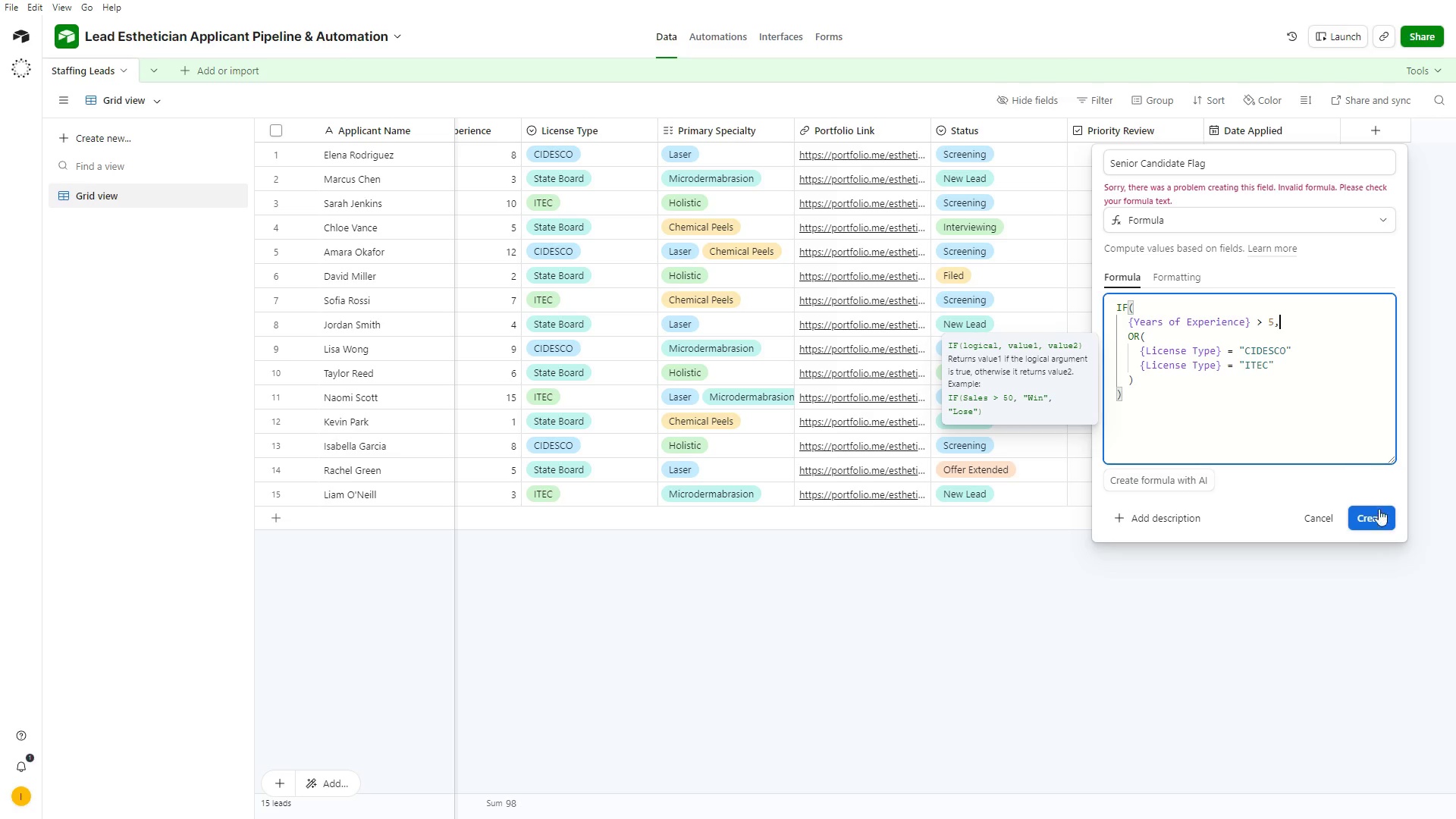 
left_click([1378, 513])
 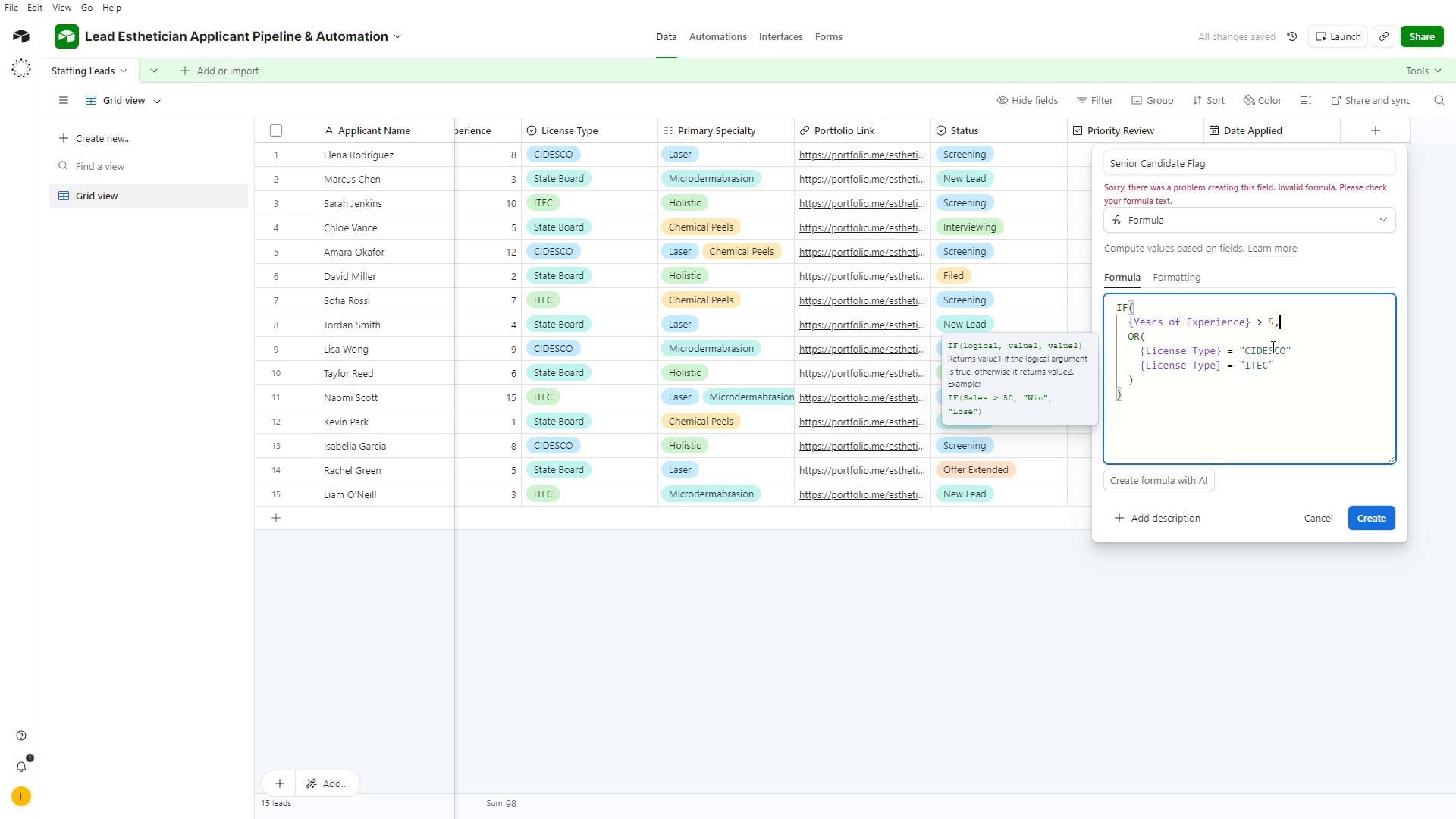 
wait(10.48)
 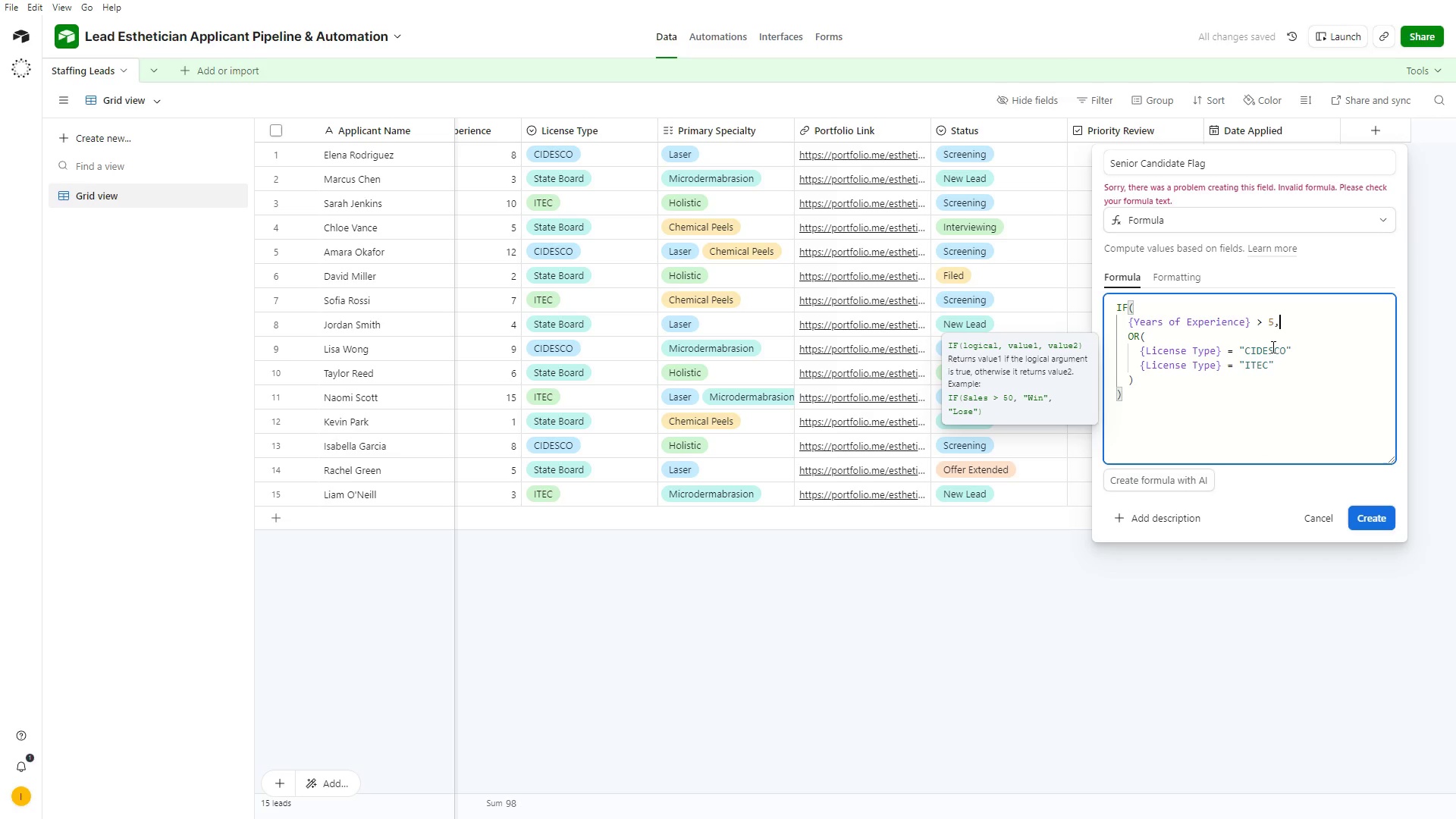 
left_click_drag(start_coordinate=[1127, 310], to_coordinate=[1100, 307])
 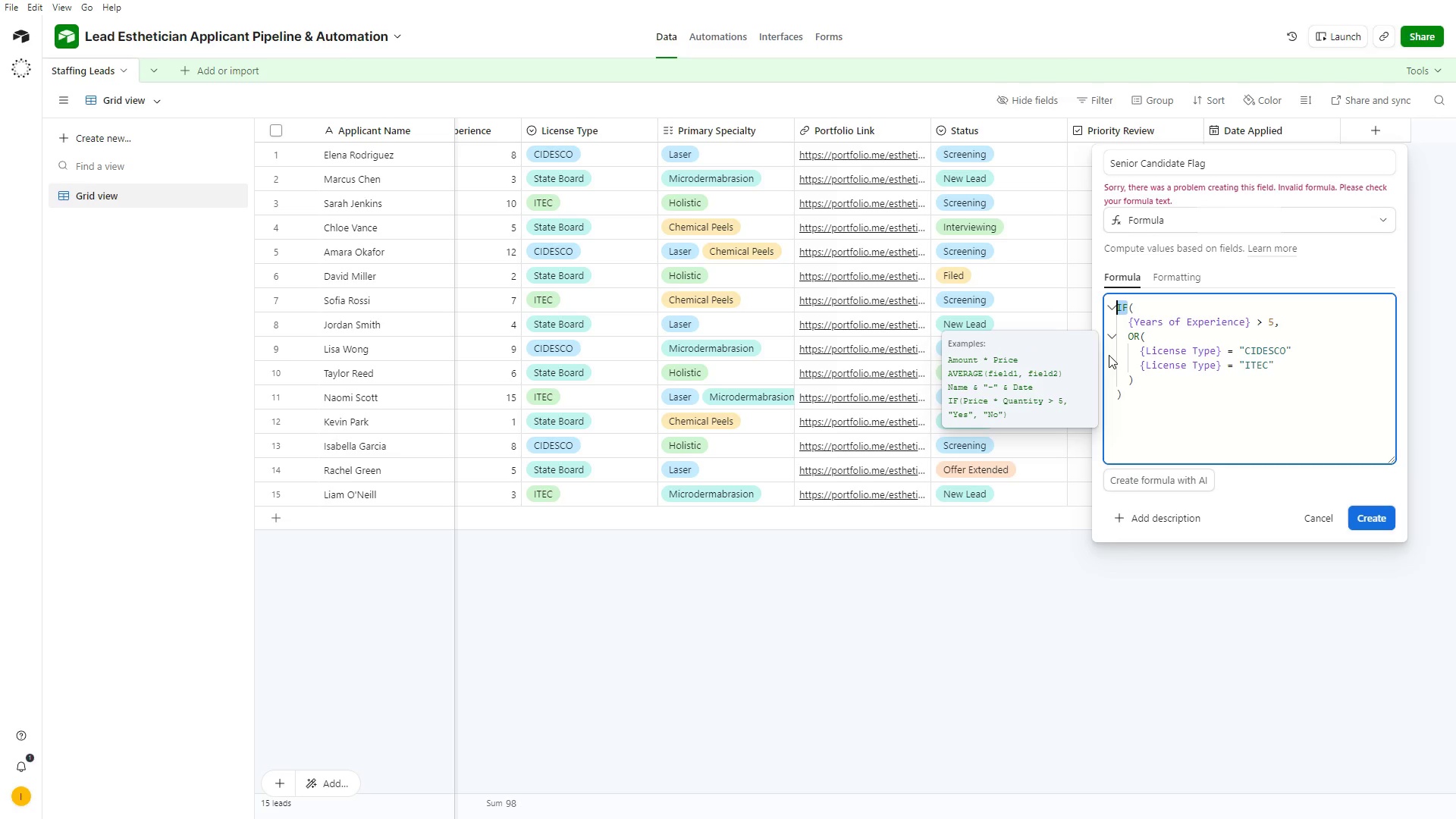 
key(Backspace)
type(AND)
 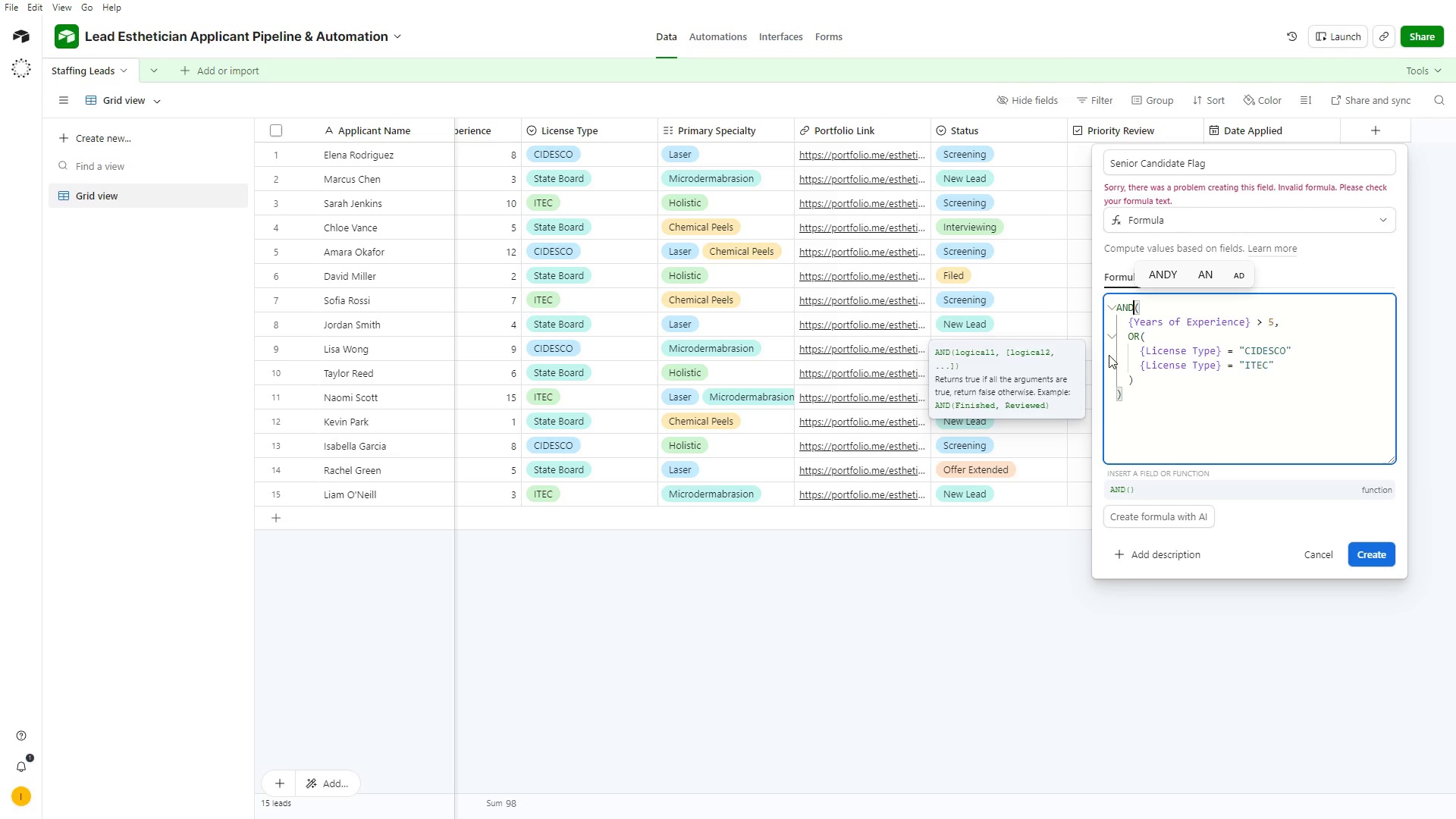 
left_click([1260, 409])
 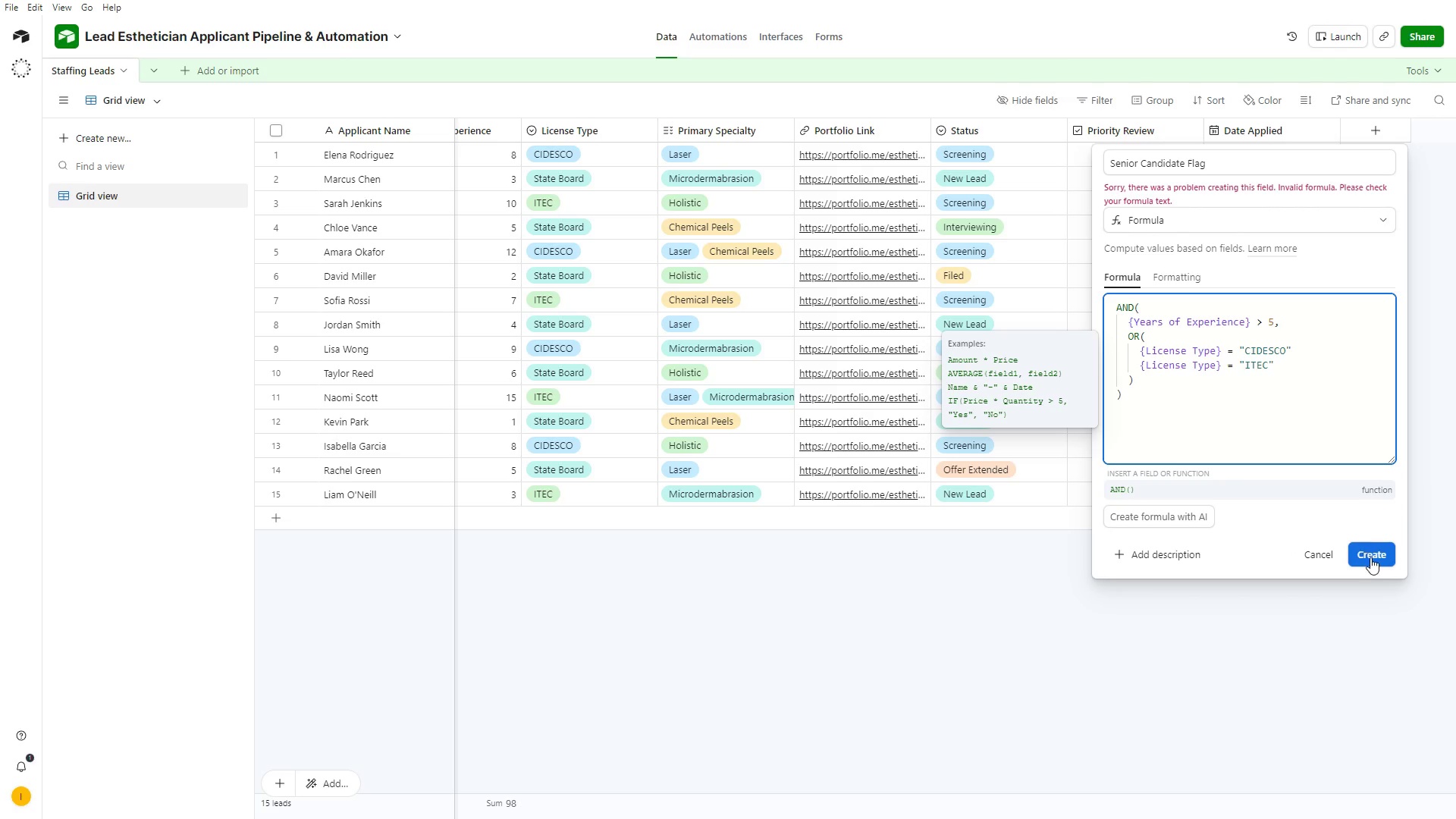 
left_click([1379, 555])
 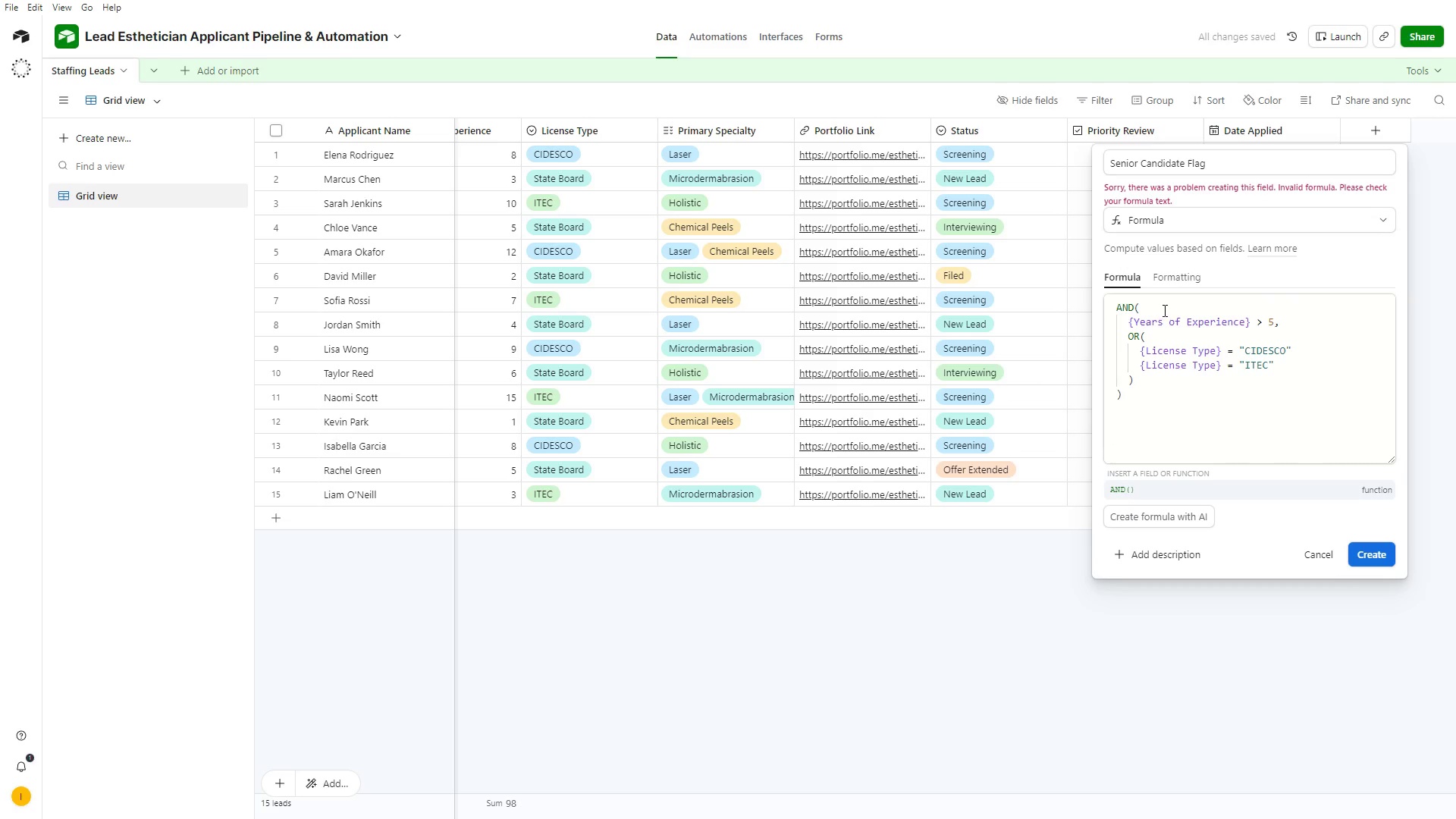 
double_click([1175, 278])
 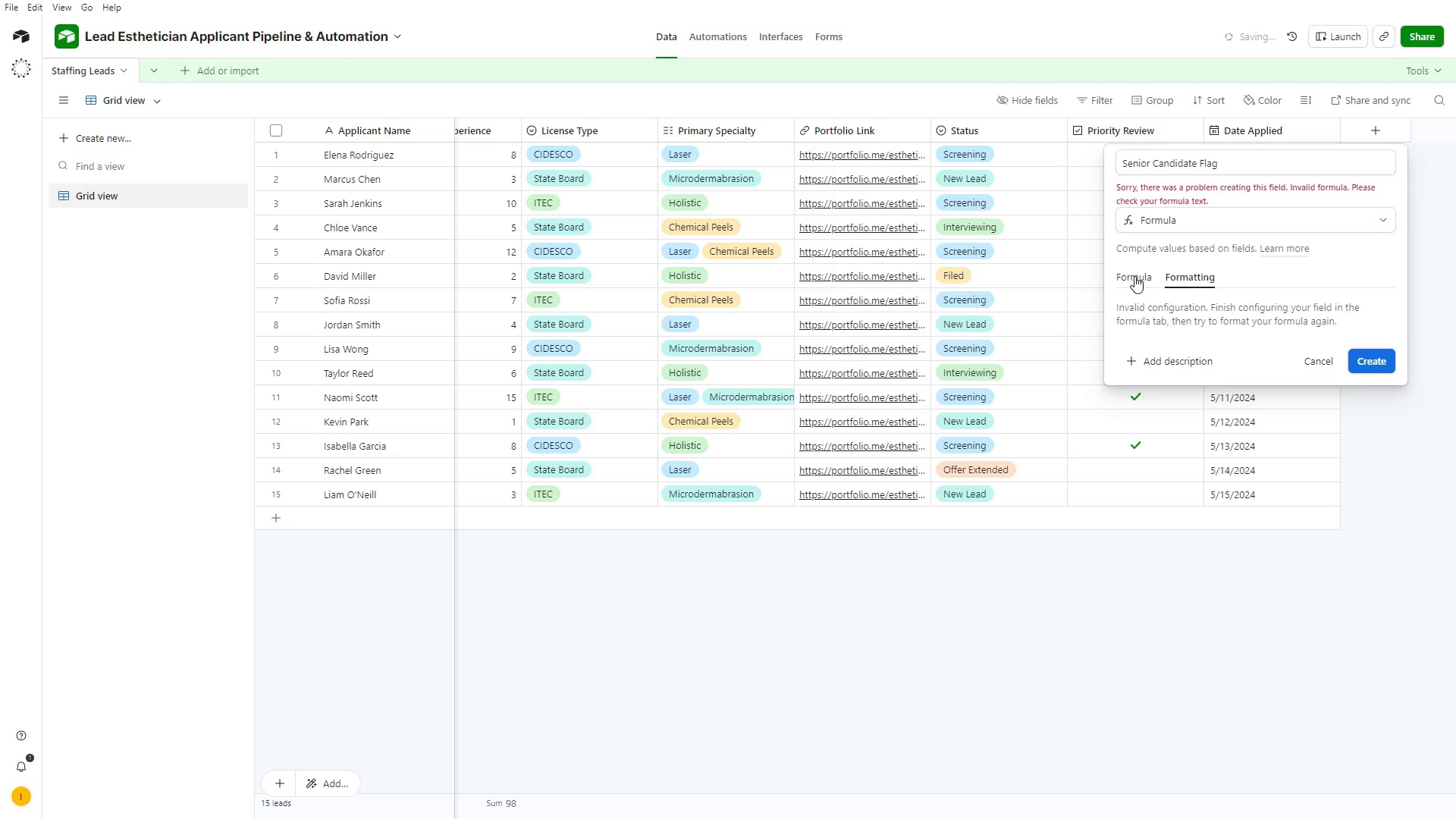 
left_click([1134, 276])
 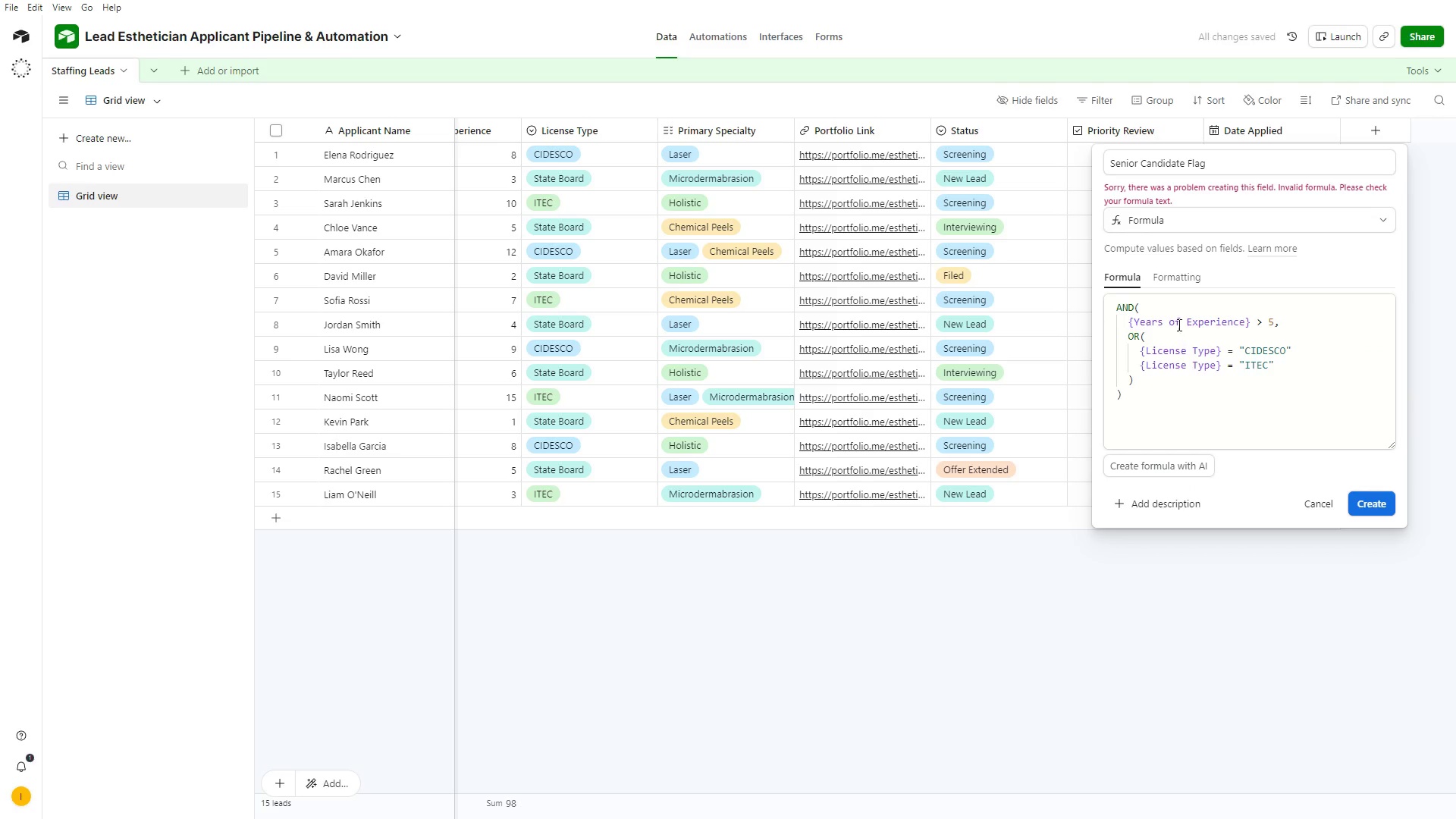 
left_click([1178, 302])
 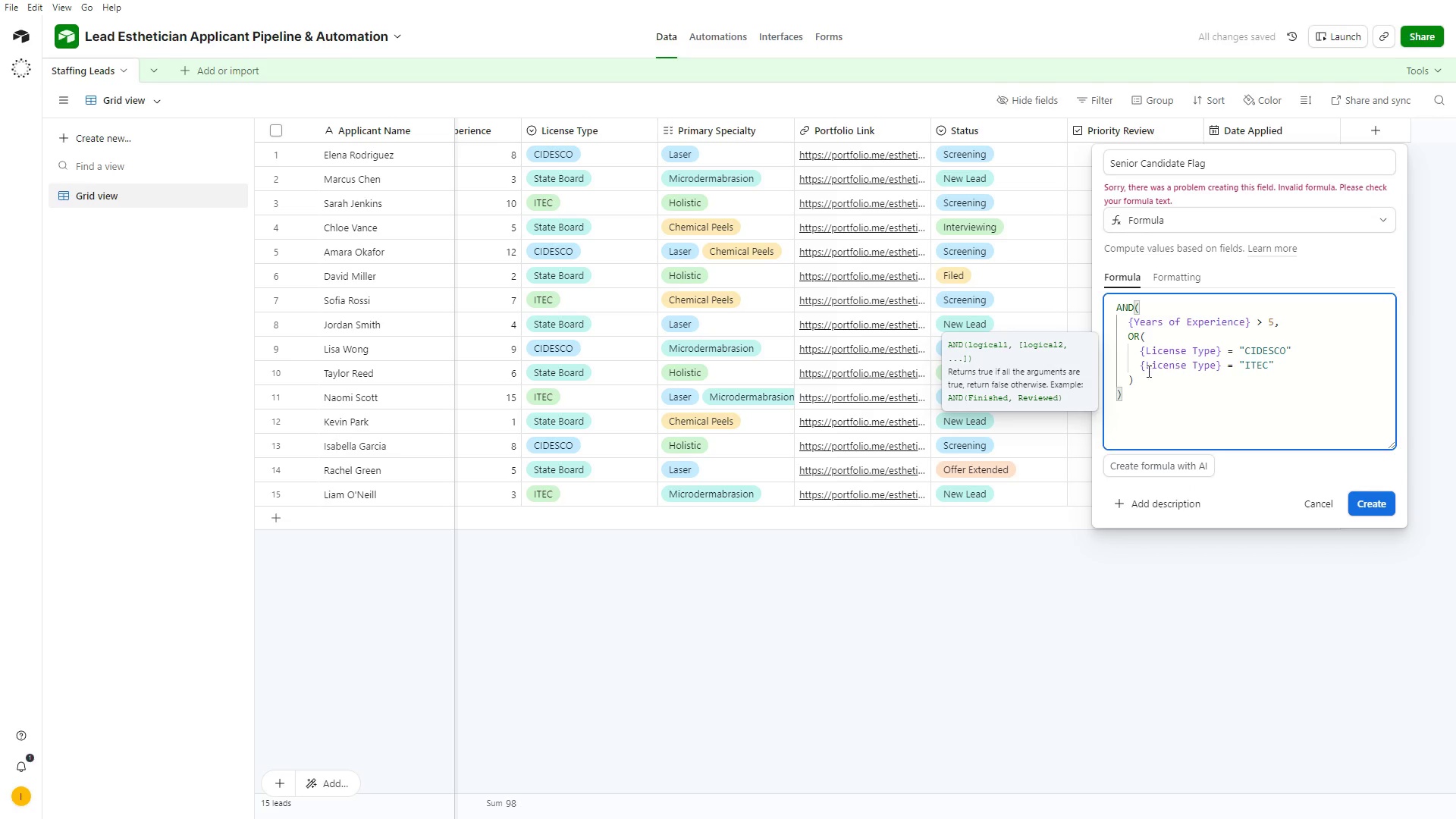 
left_click([1147, 372])
 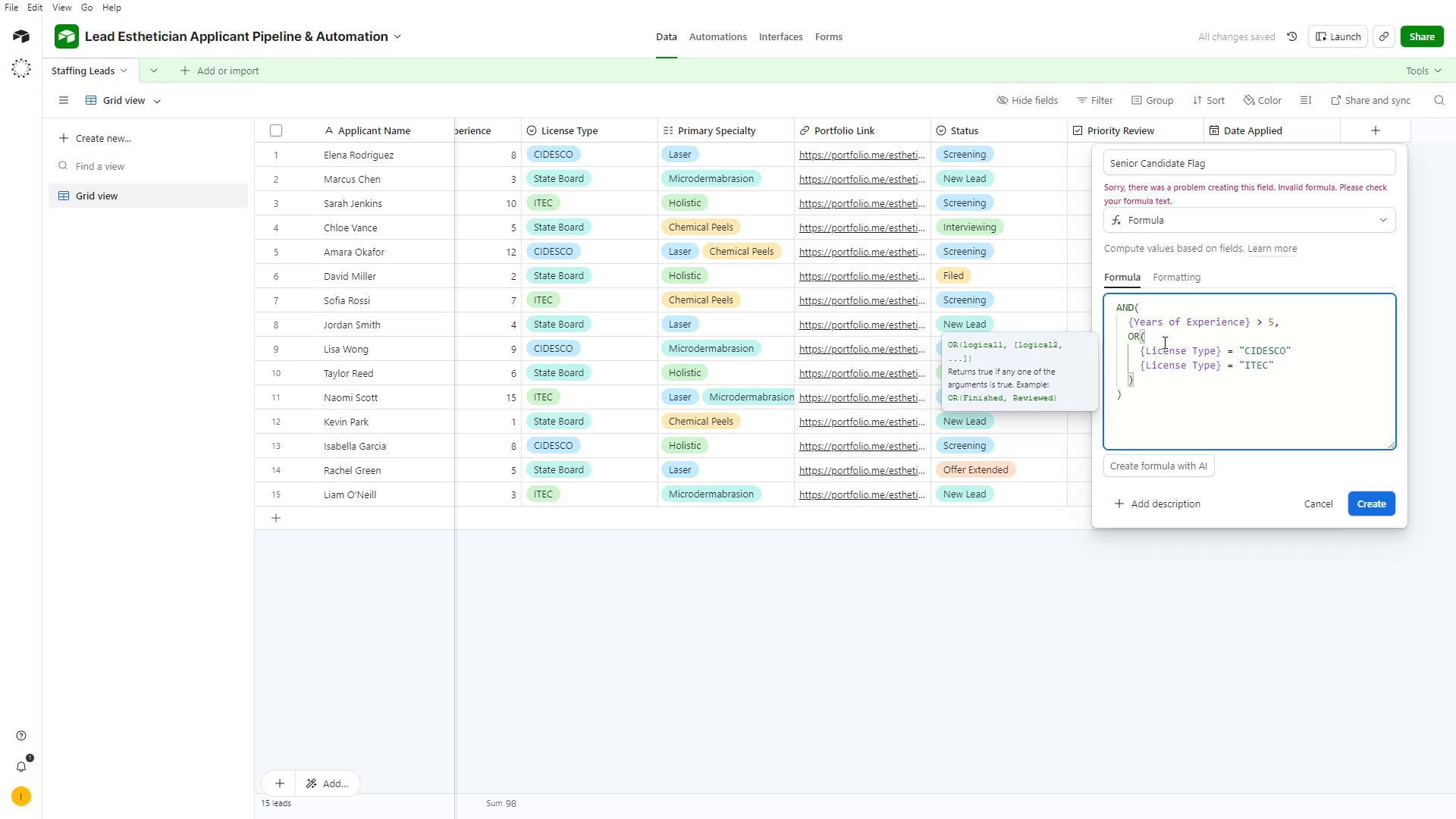 
left_click([1163, 342])
 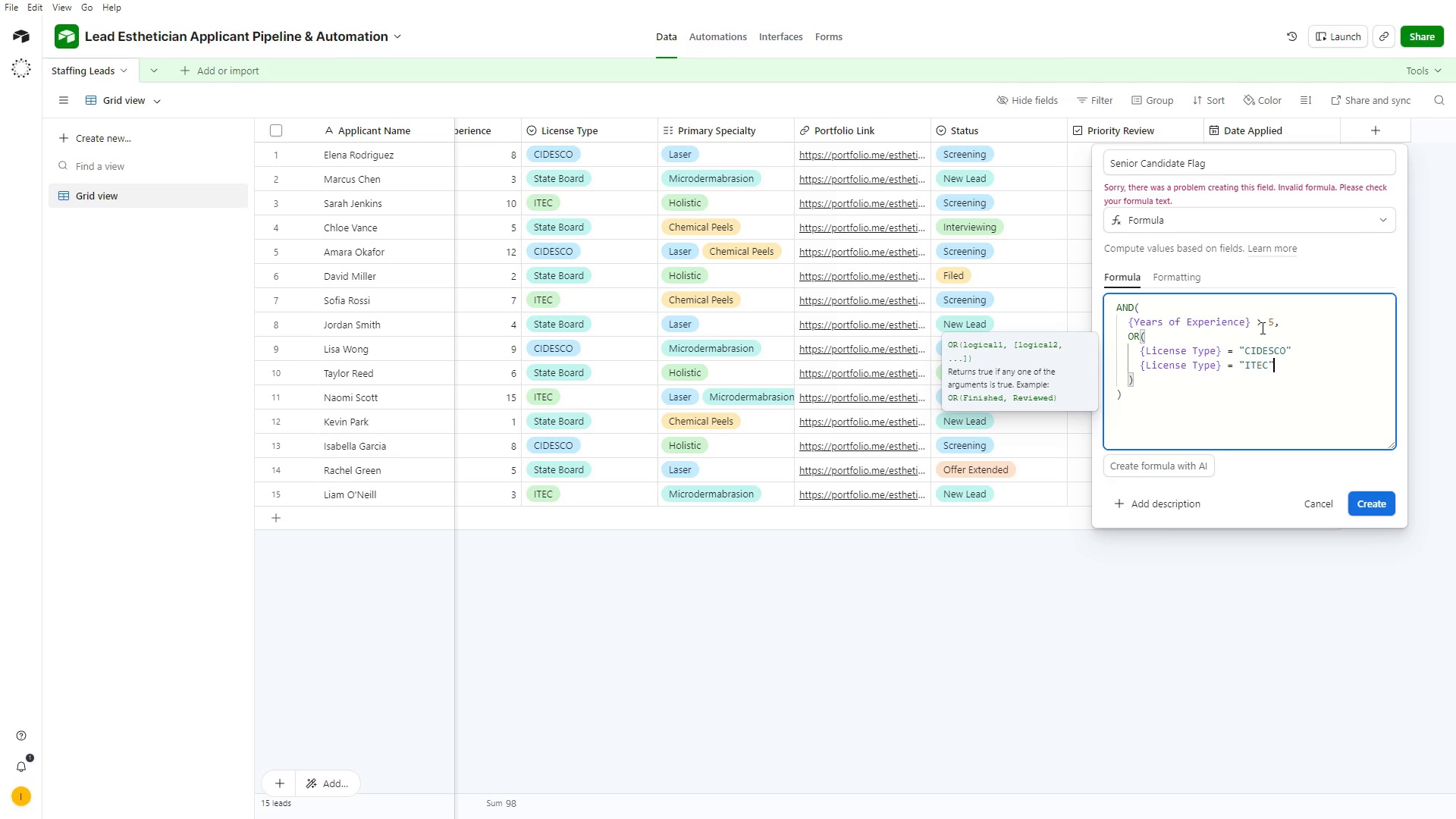 
wait(11.92)
 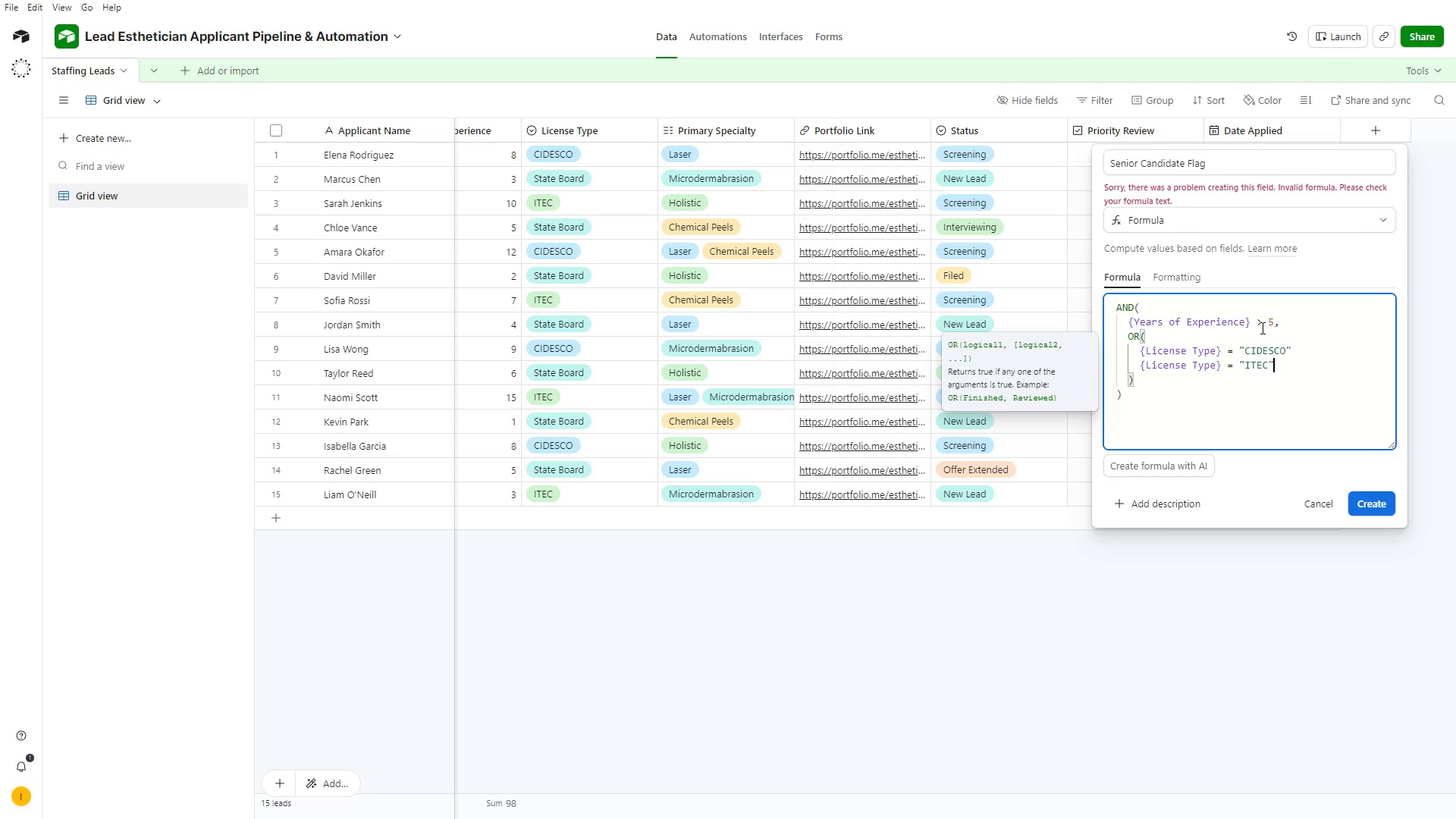 
scroll: coordinate [774, 491], scroll_direction: down, amount: 3.0
 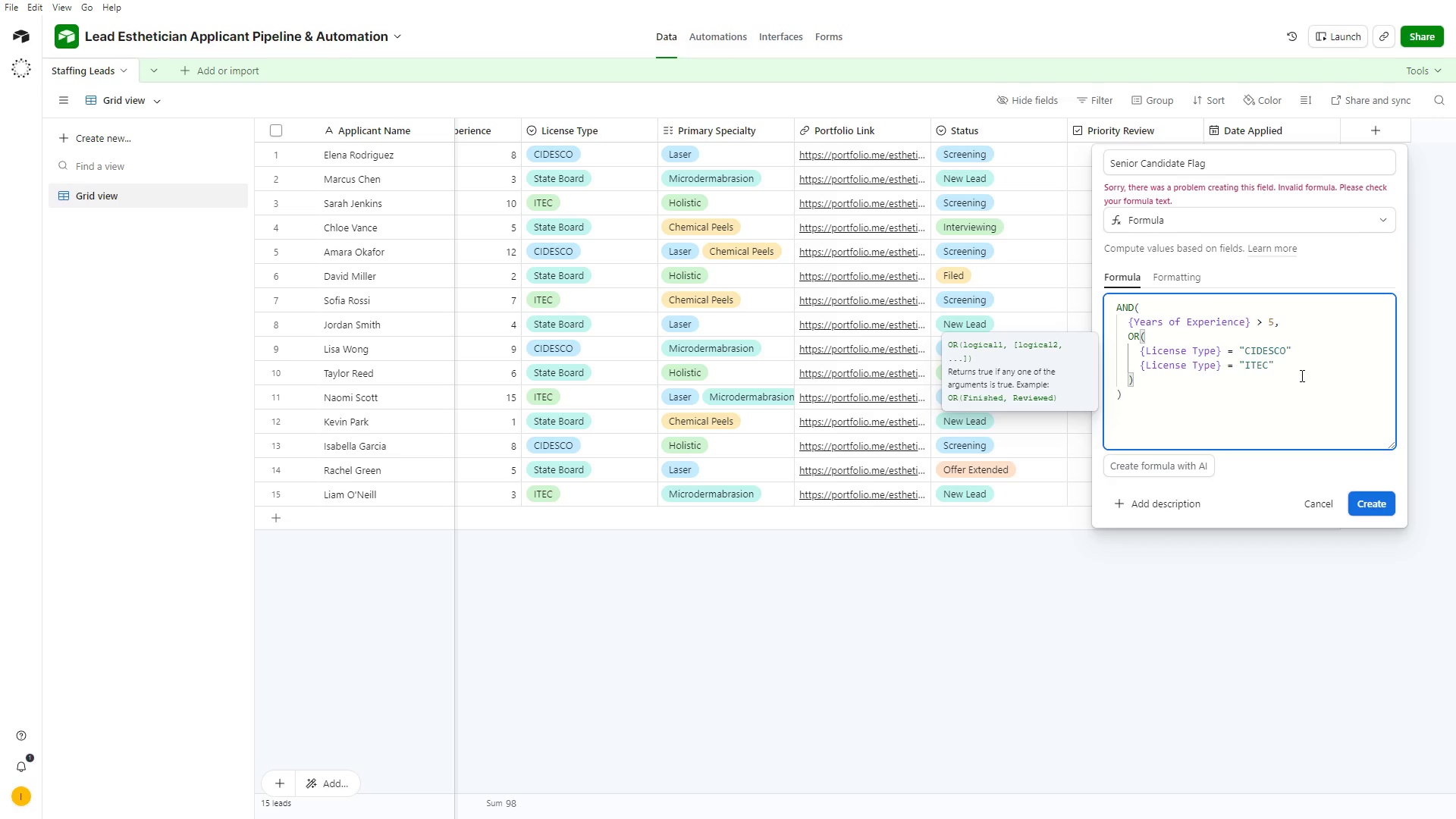 
wait(39.14)
 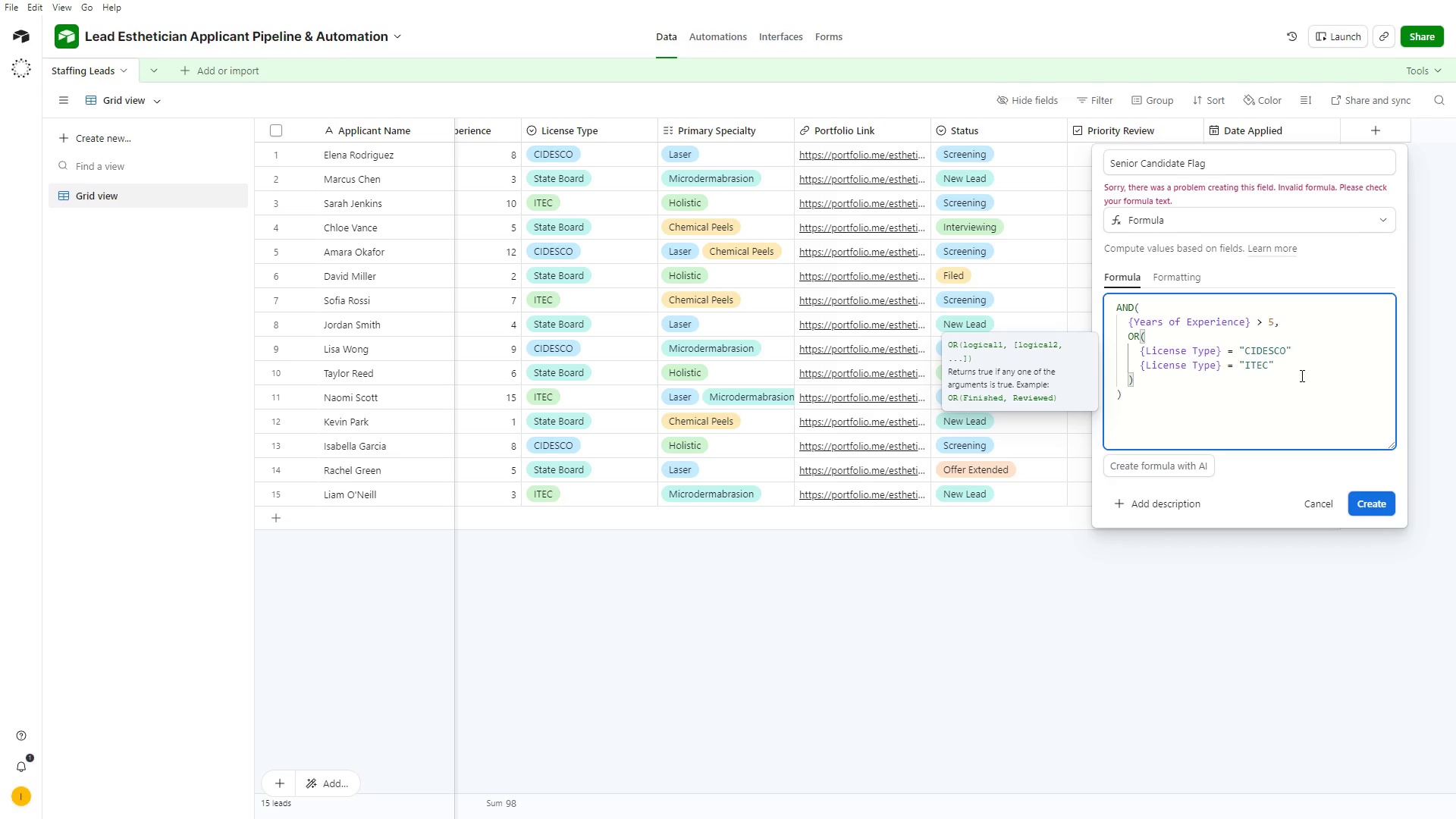 
left_click([1261, 322])
 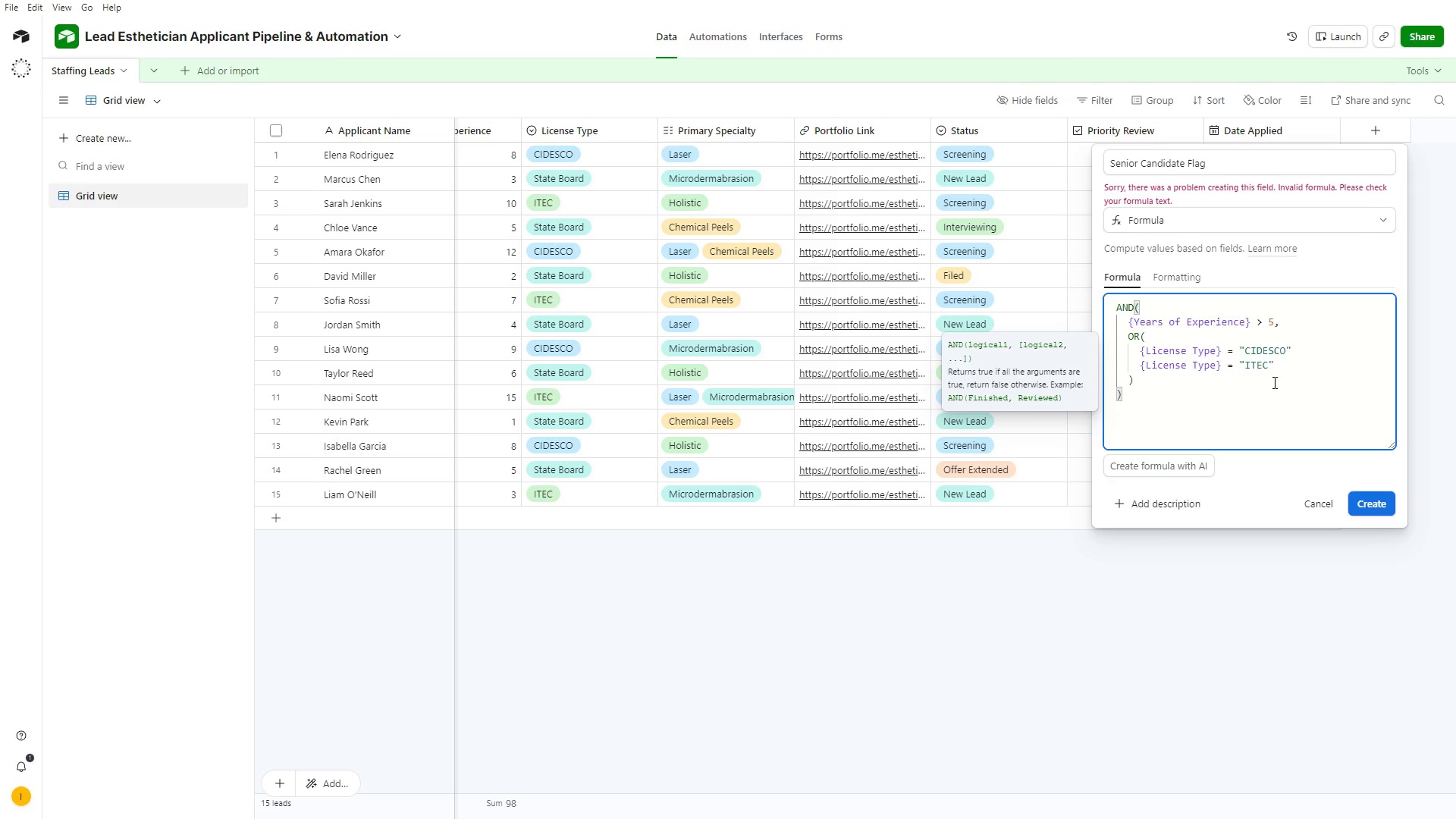 
wait(5.56)
 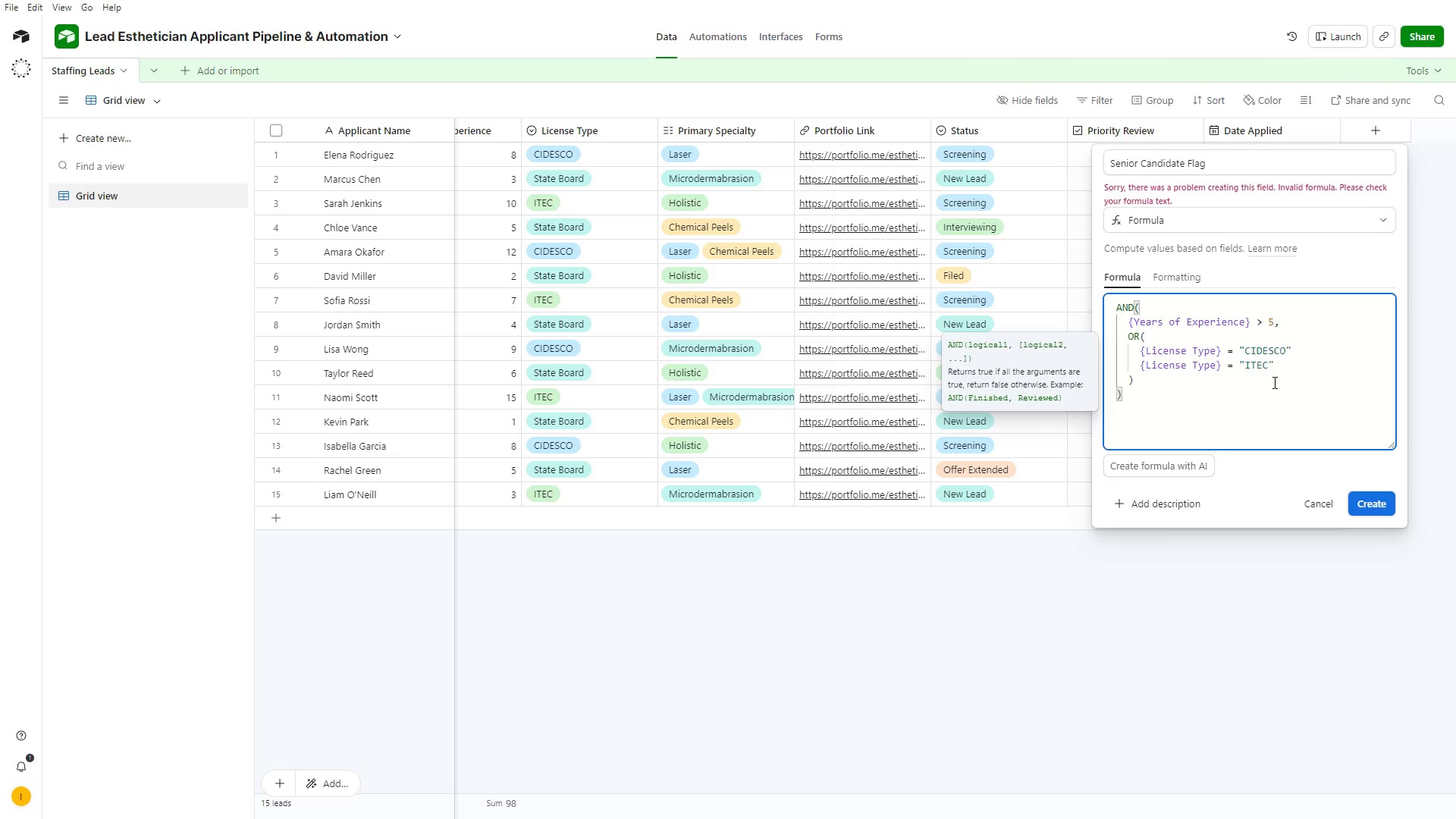 
key(Shift+Equal)
 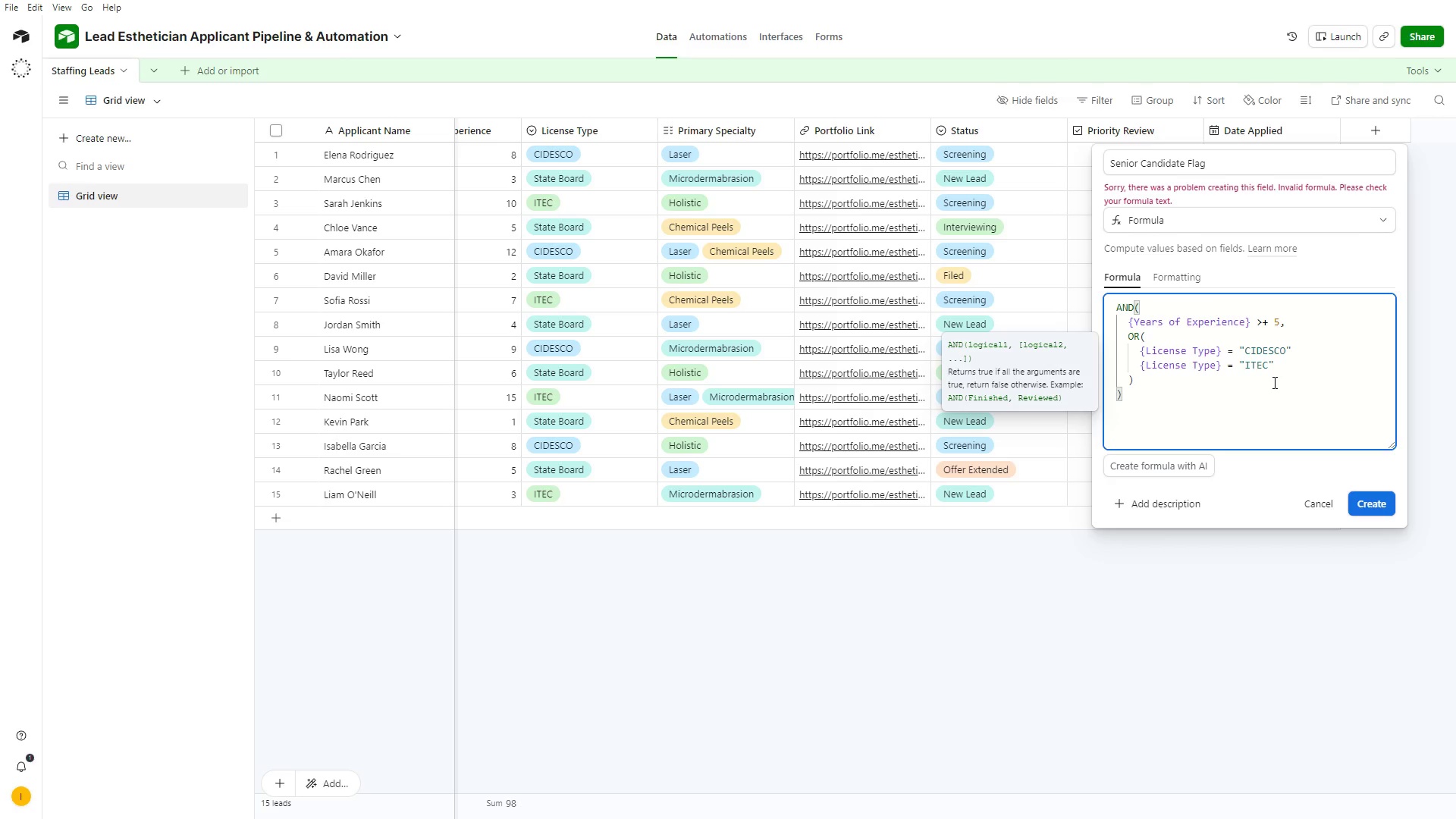 
key(Backspace)
 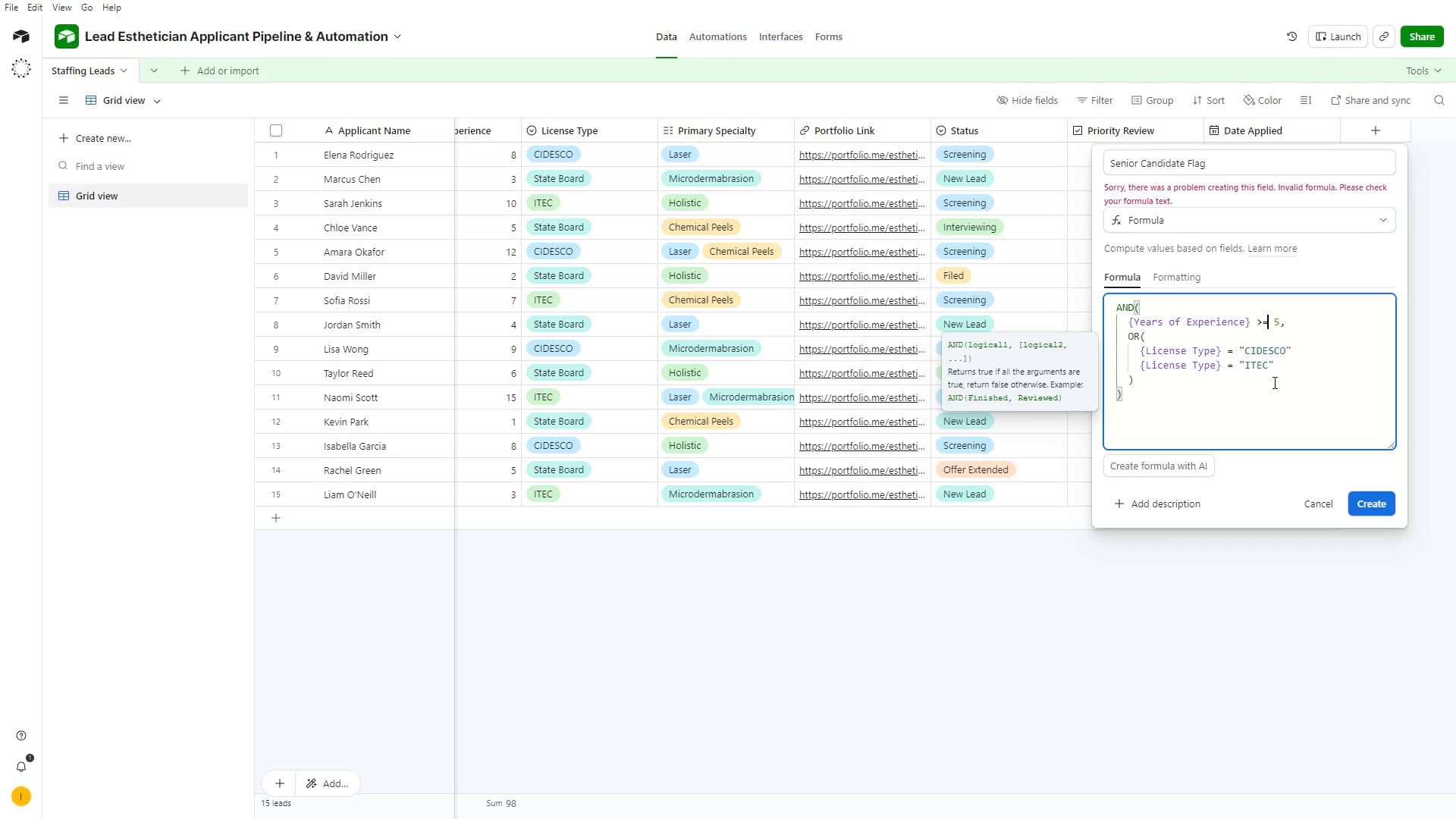 
key(Equal)
 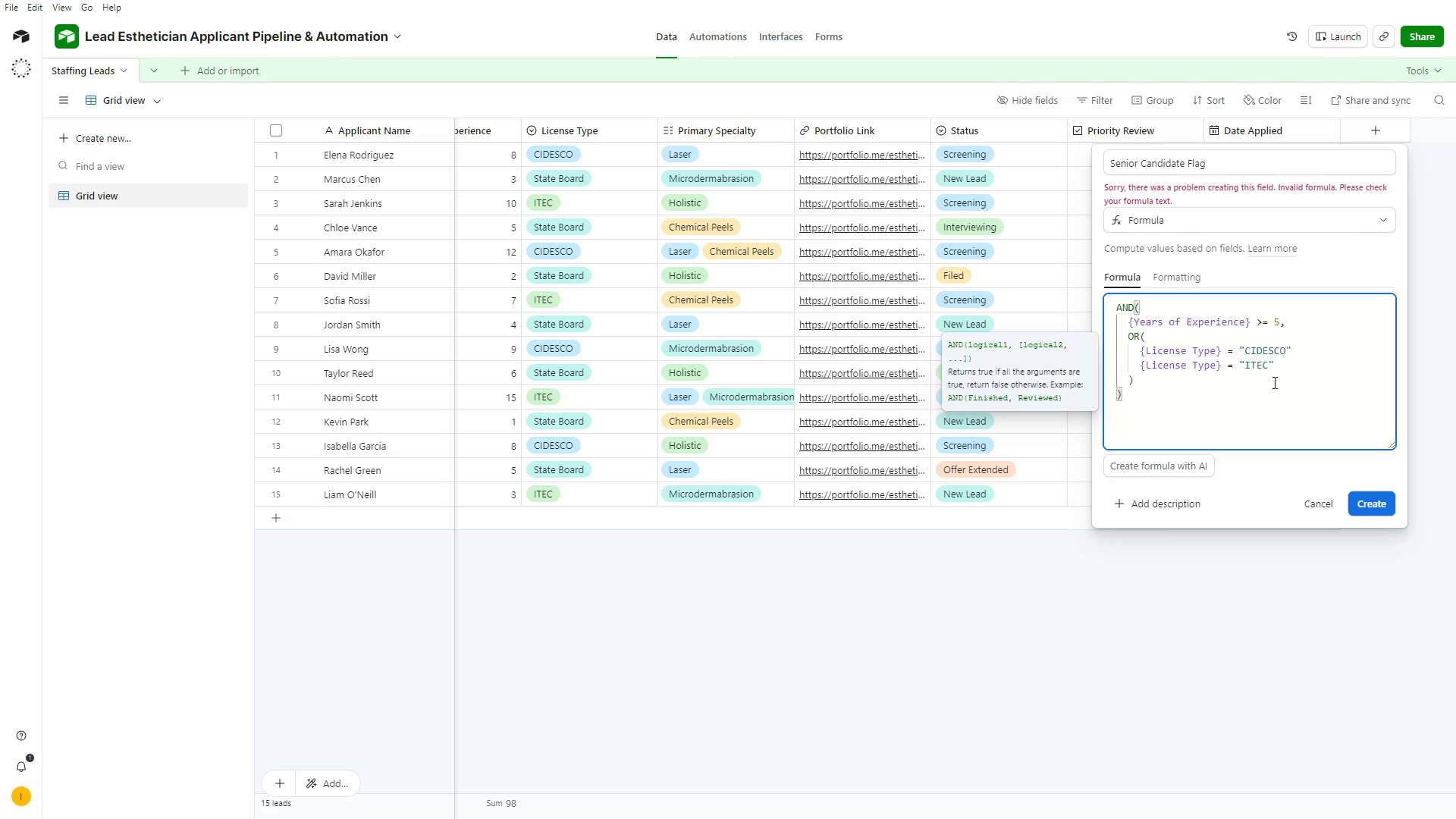 
key(Enter)
 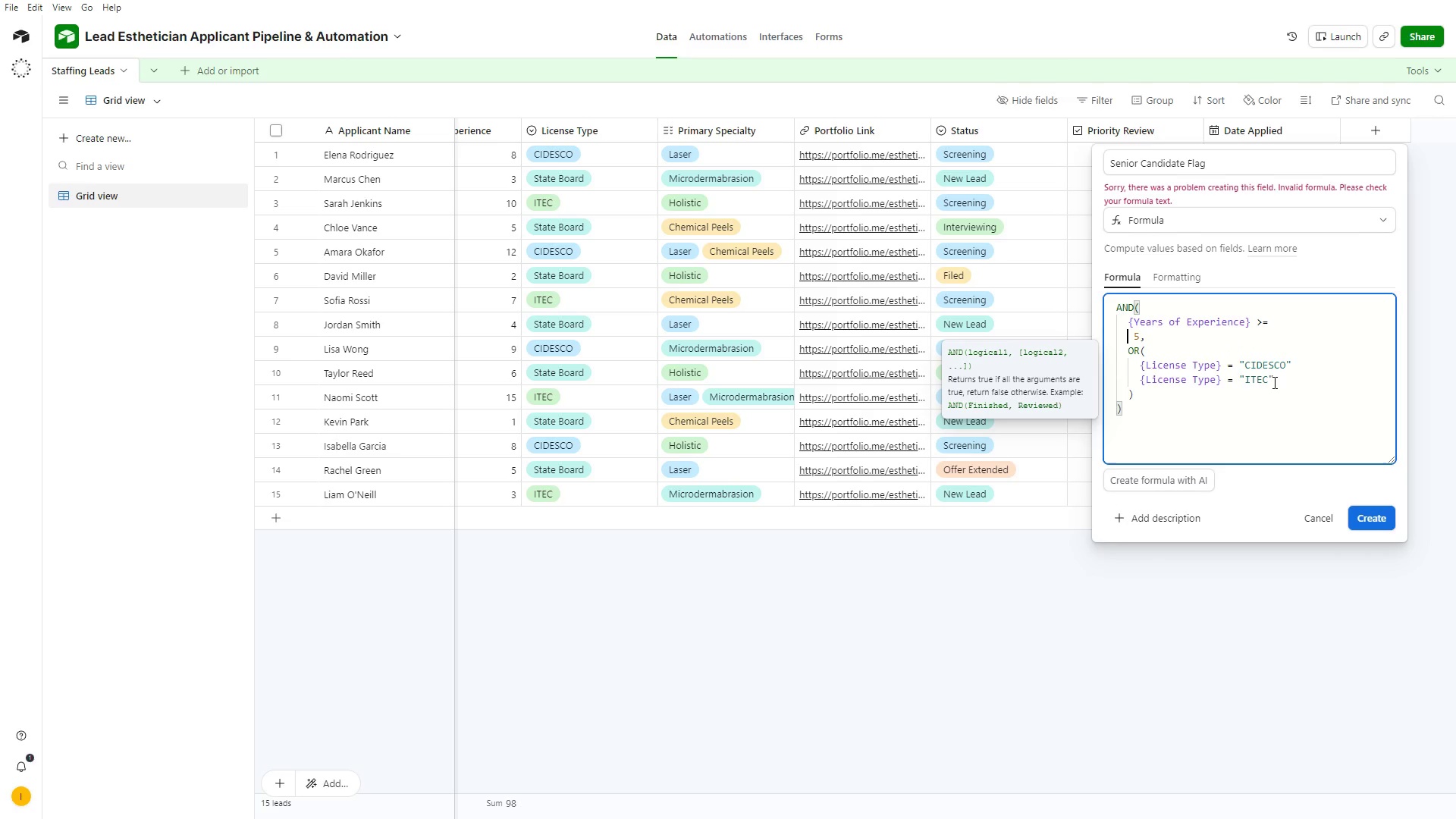 
key(Backspace)
 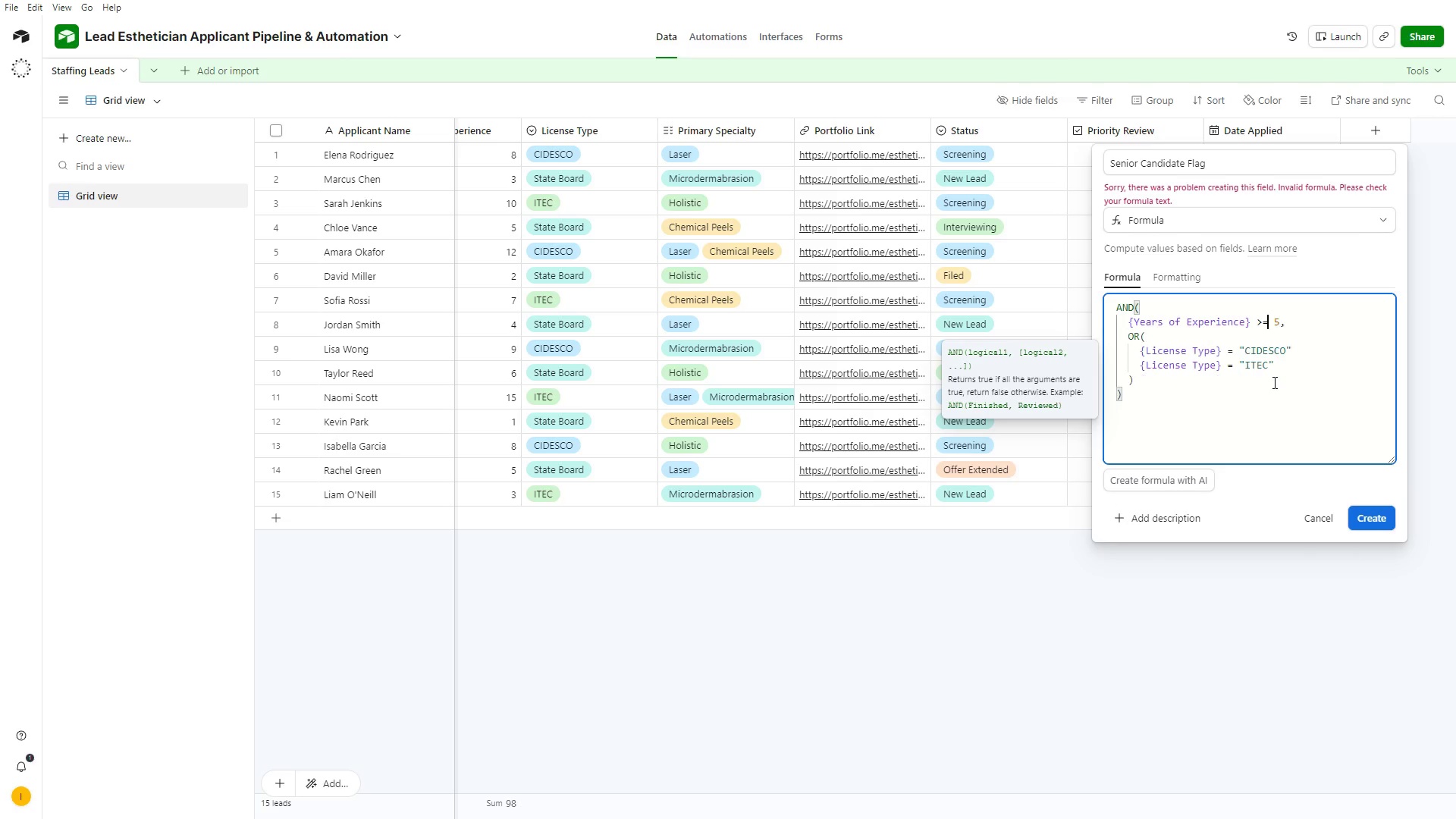 
key(Backspace)
 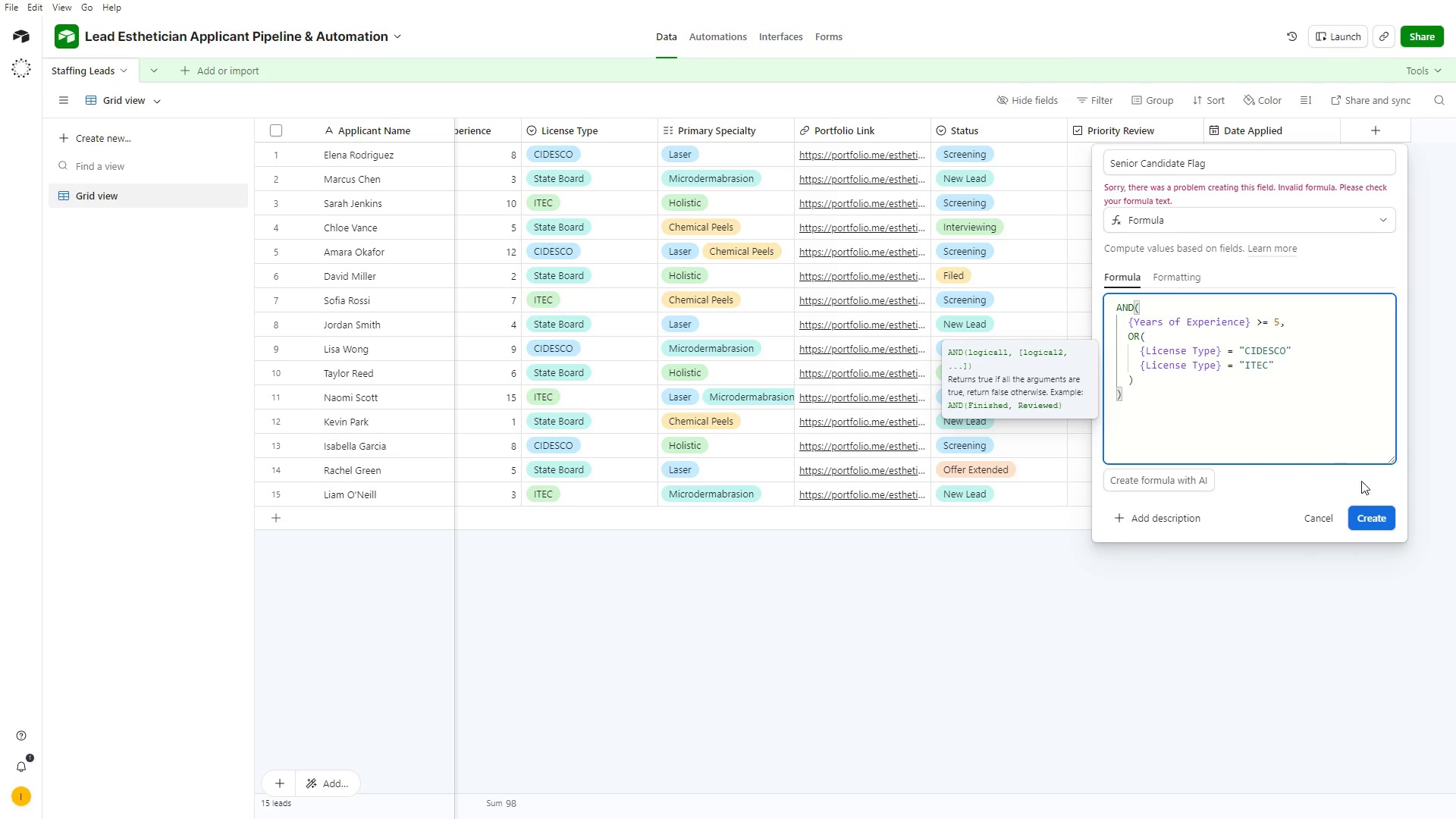 
left_click([1379, 519])
 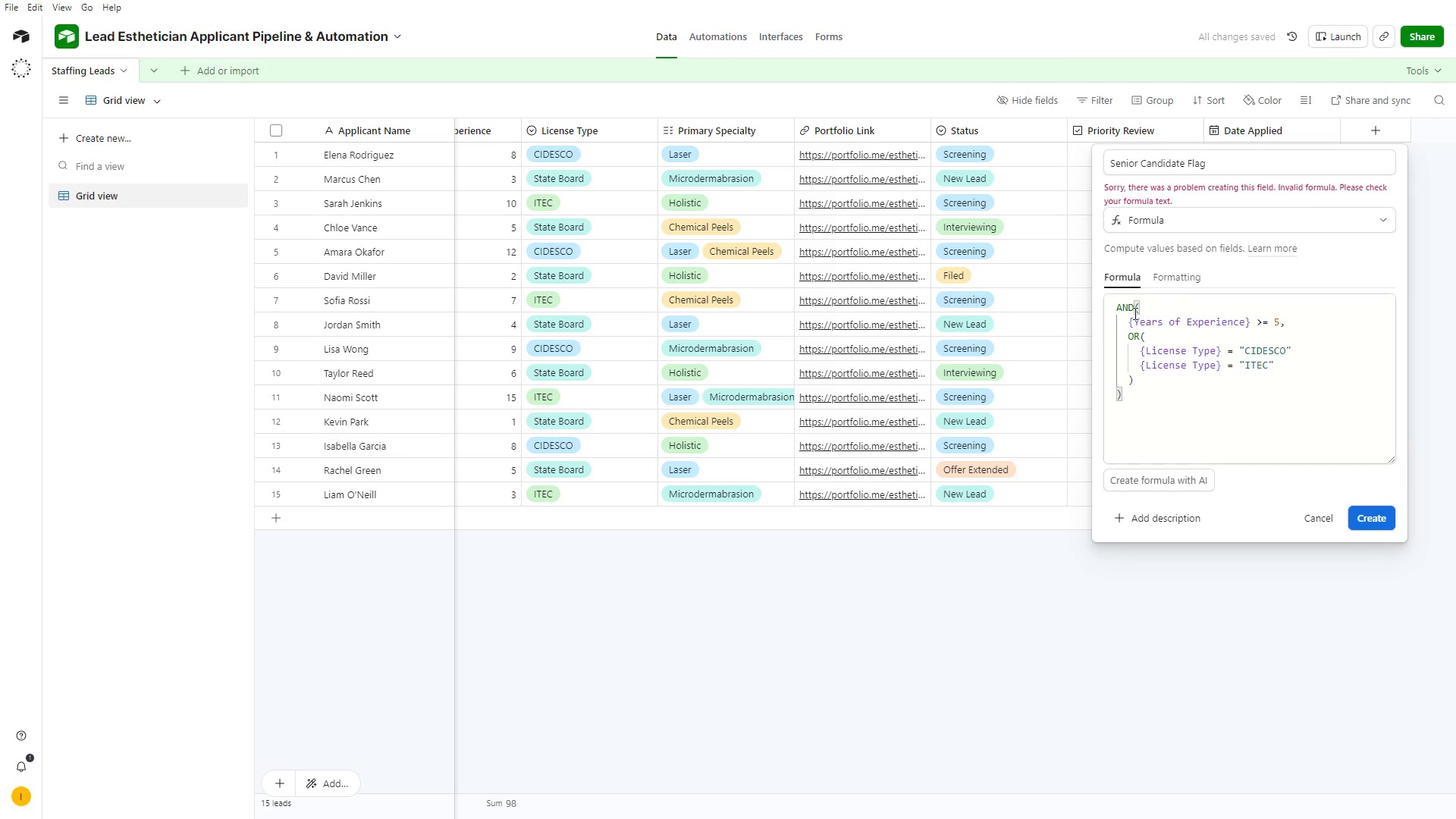 
left_click_drag(start_coordinate=[1116, 306], to_coordinate=[1156, 434])
 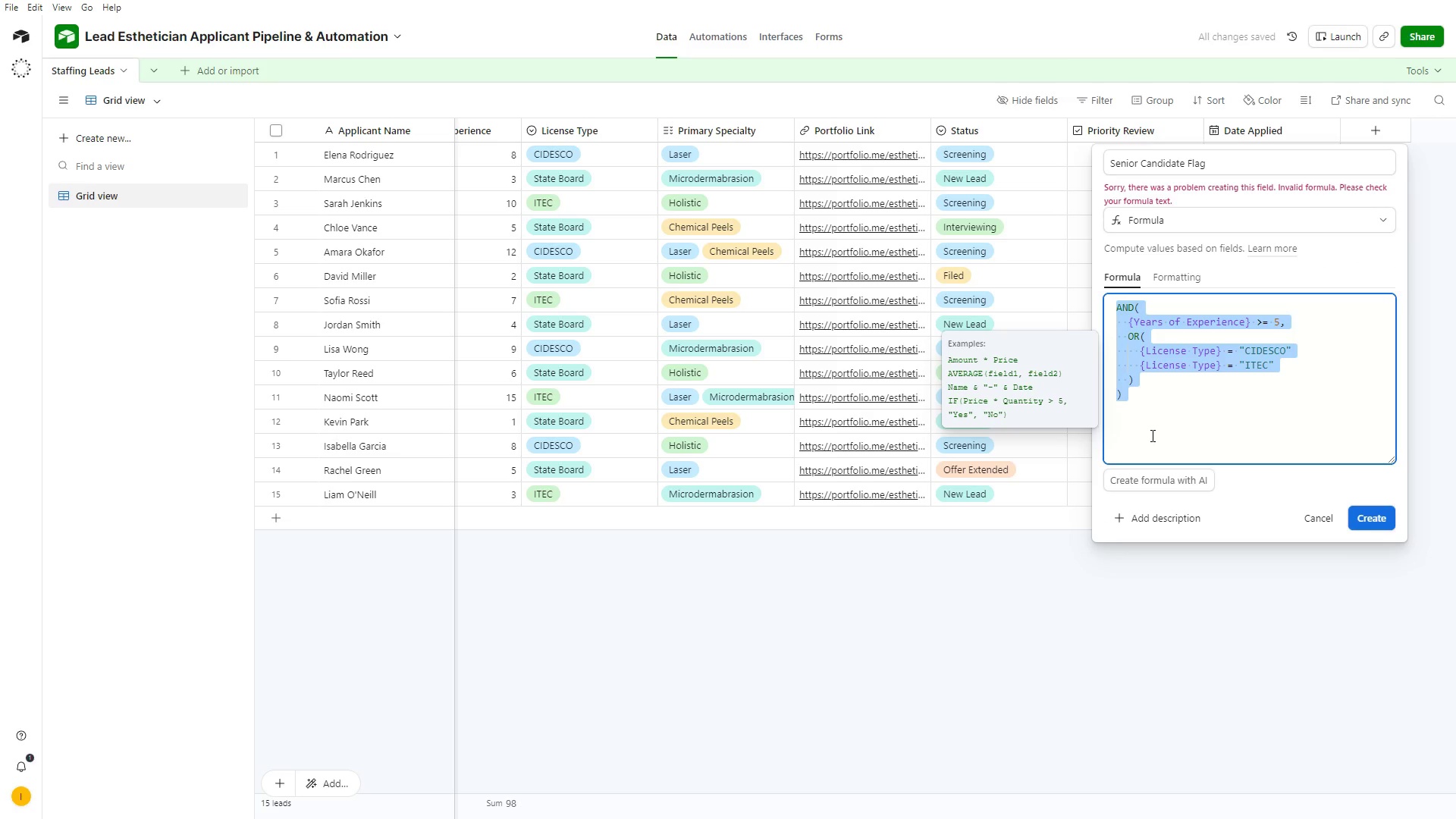 
key(Control+C)
 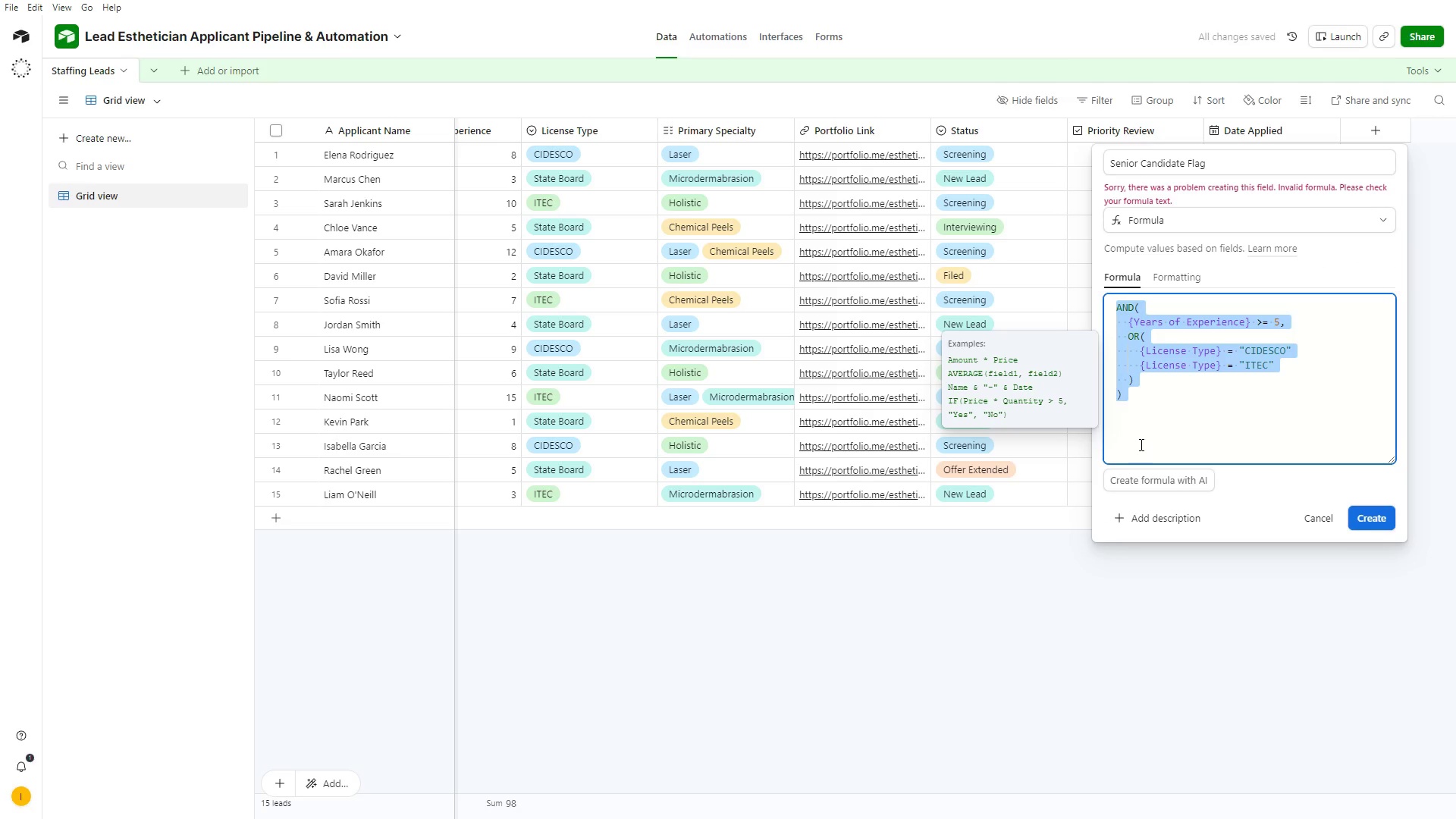 
key(Alt+Tab)
 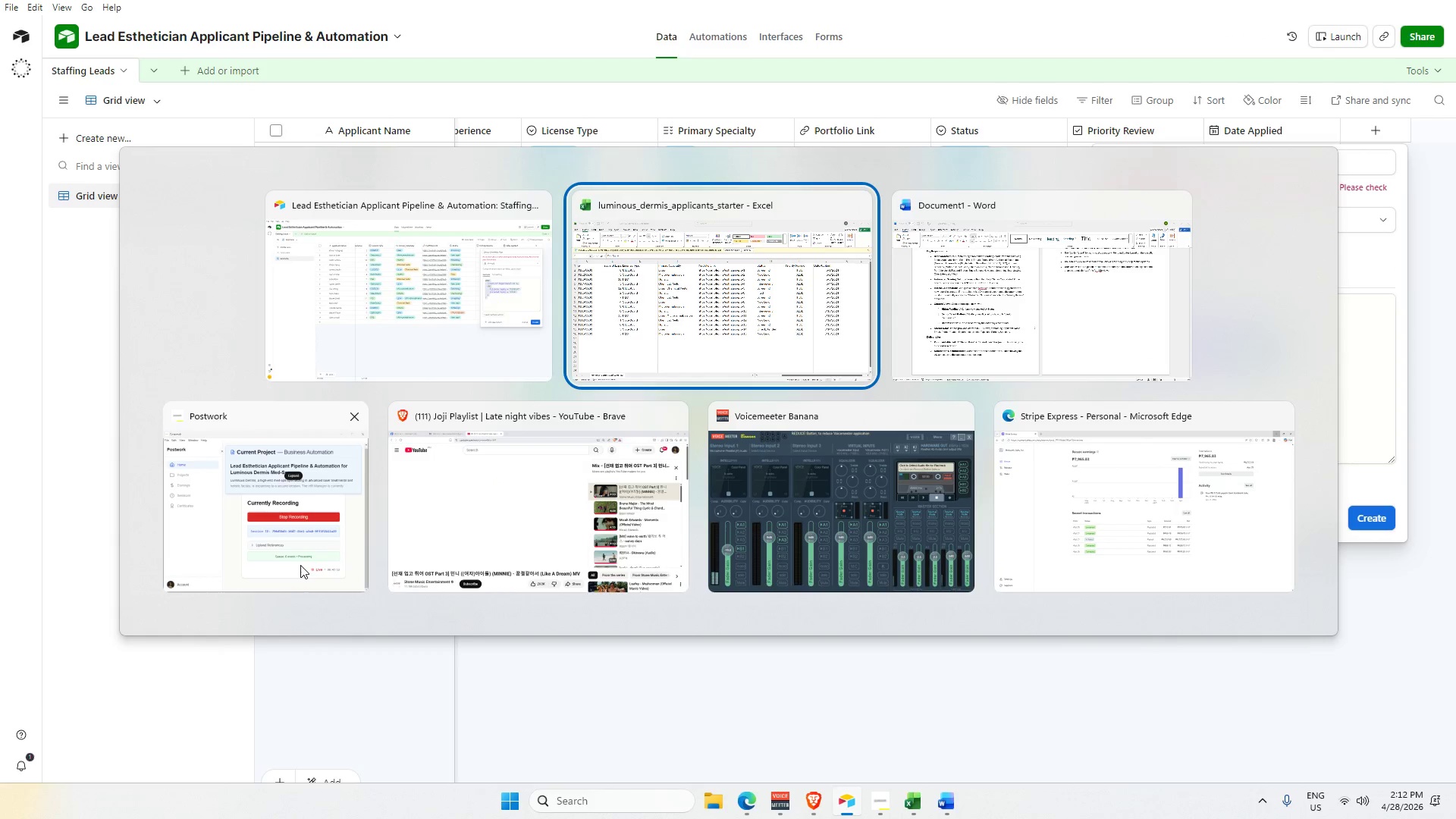 
left_click([615, 506])
 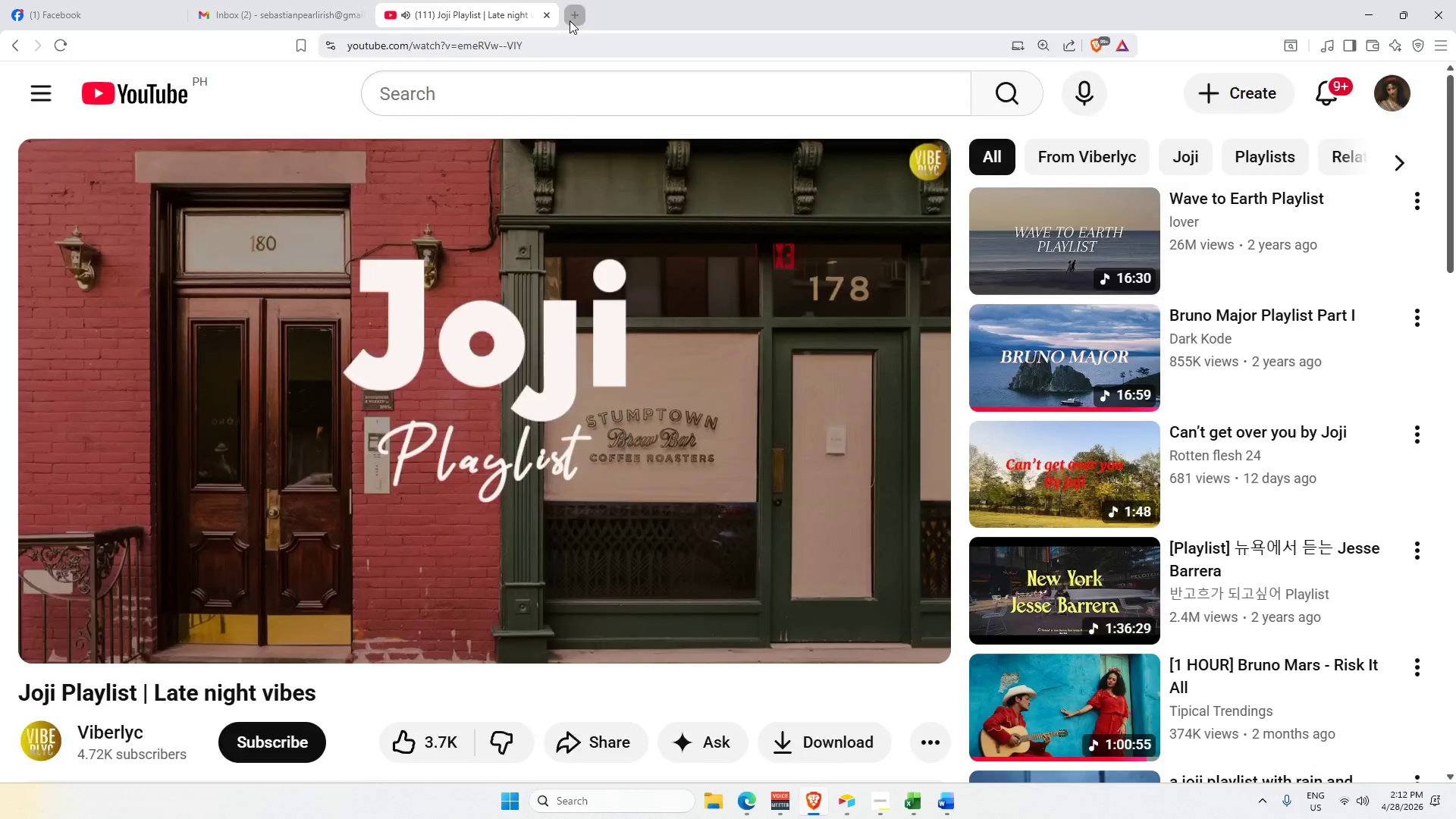 
double_click([557, 39])
 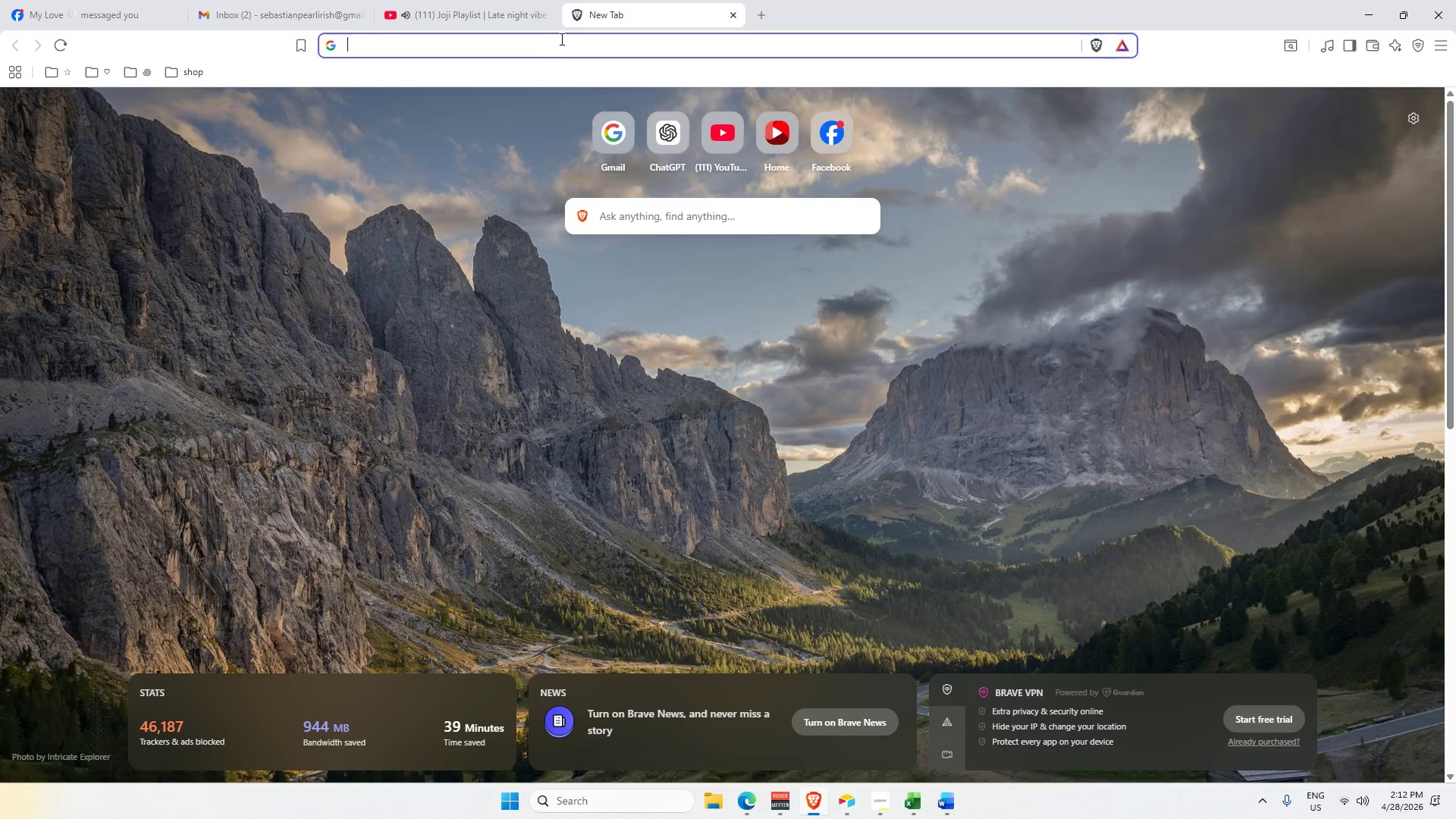 
key(Control+V)
 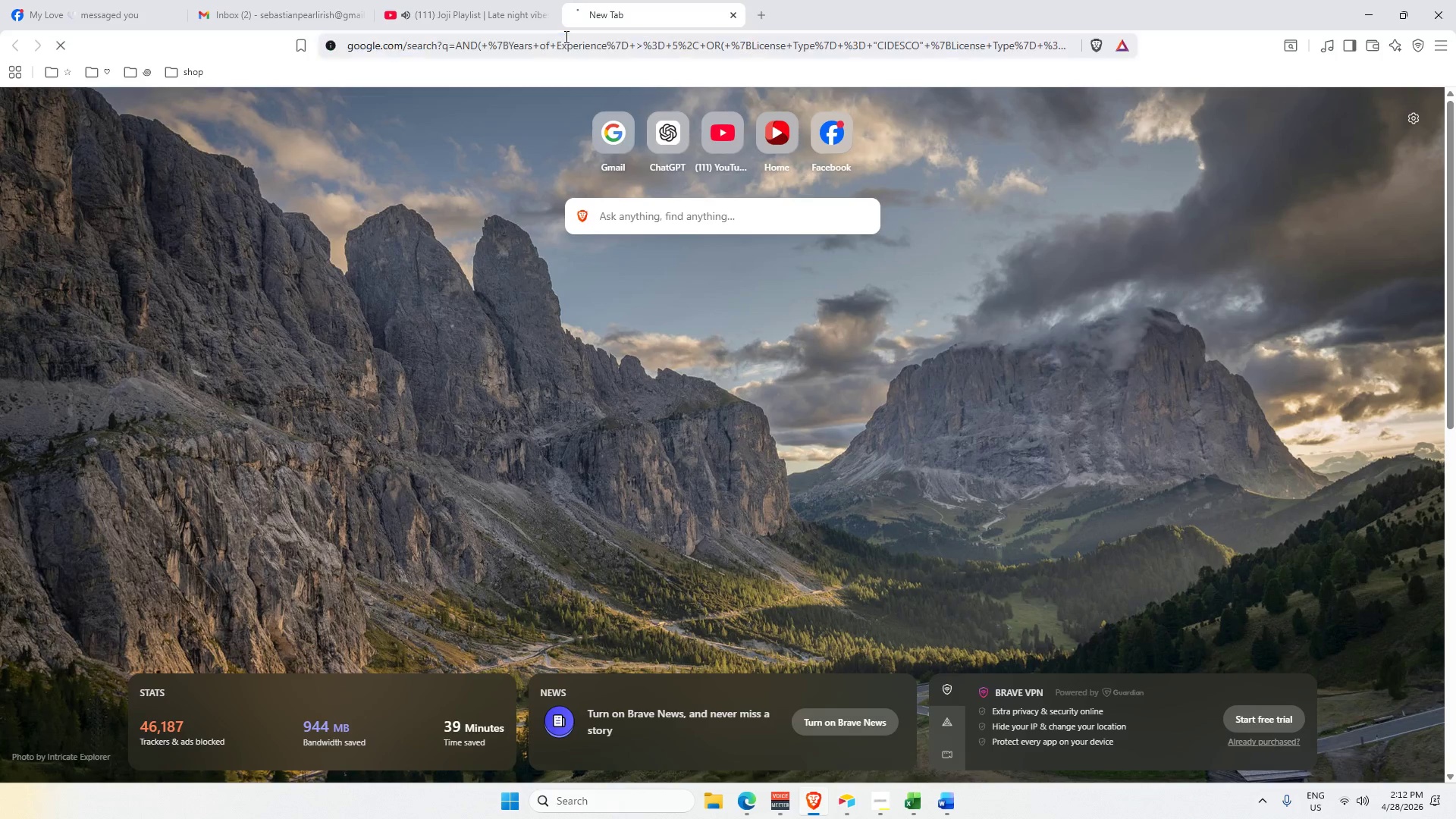 
key(Enter)
 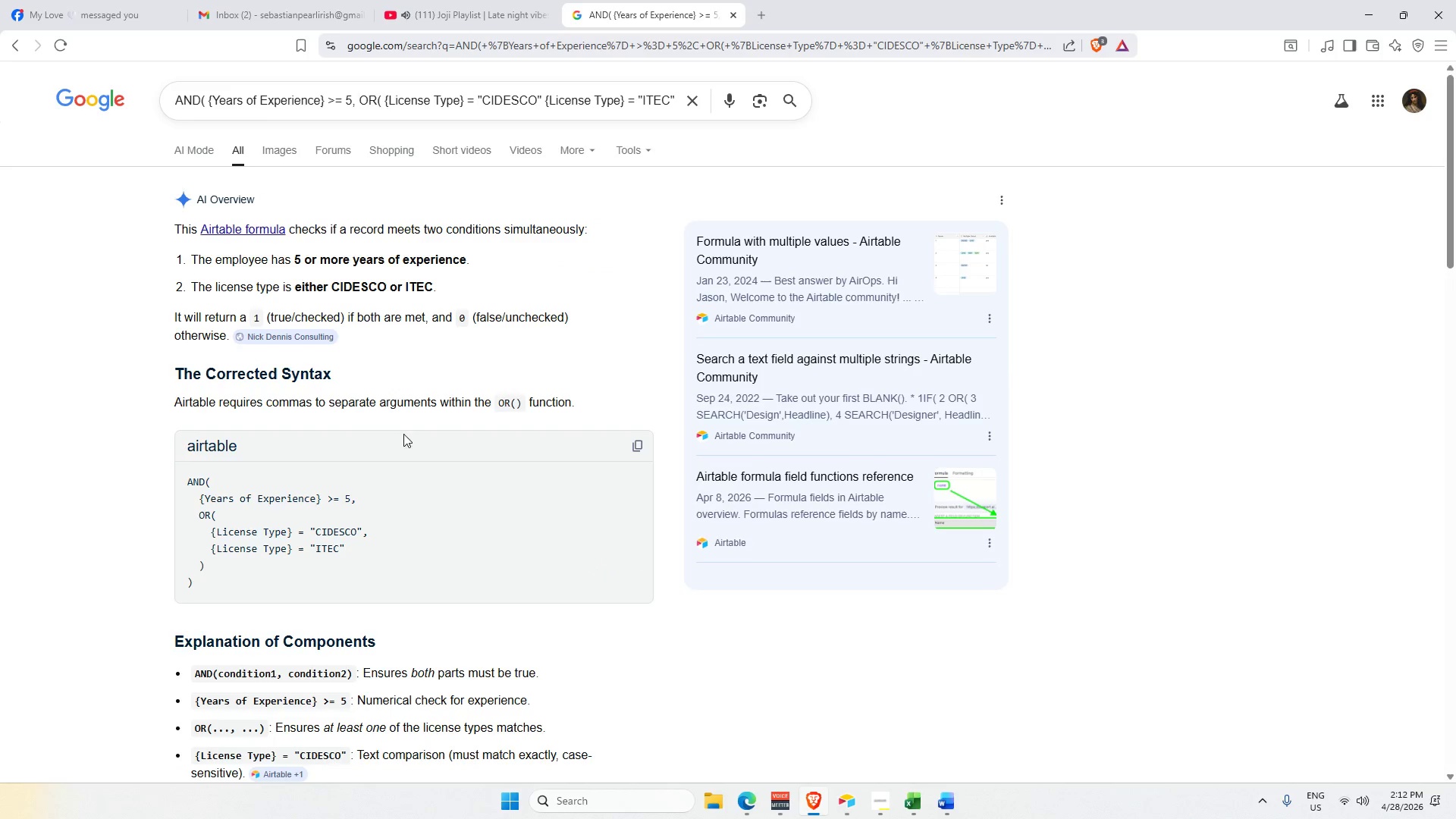 
wait(5.02)
 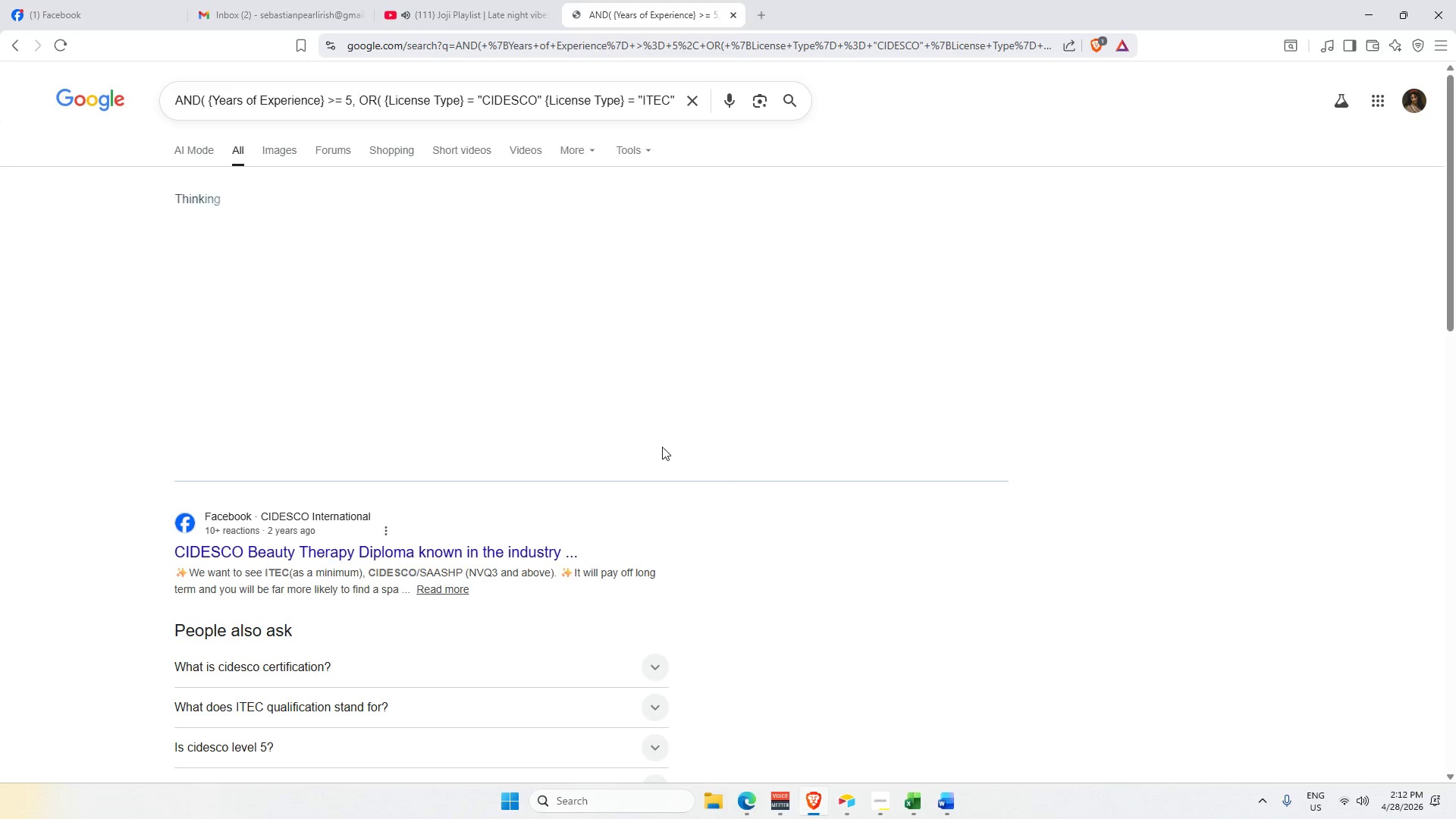 
scroll: coordinate [252, 502], scroll_direction: down, amount: 2.0
 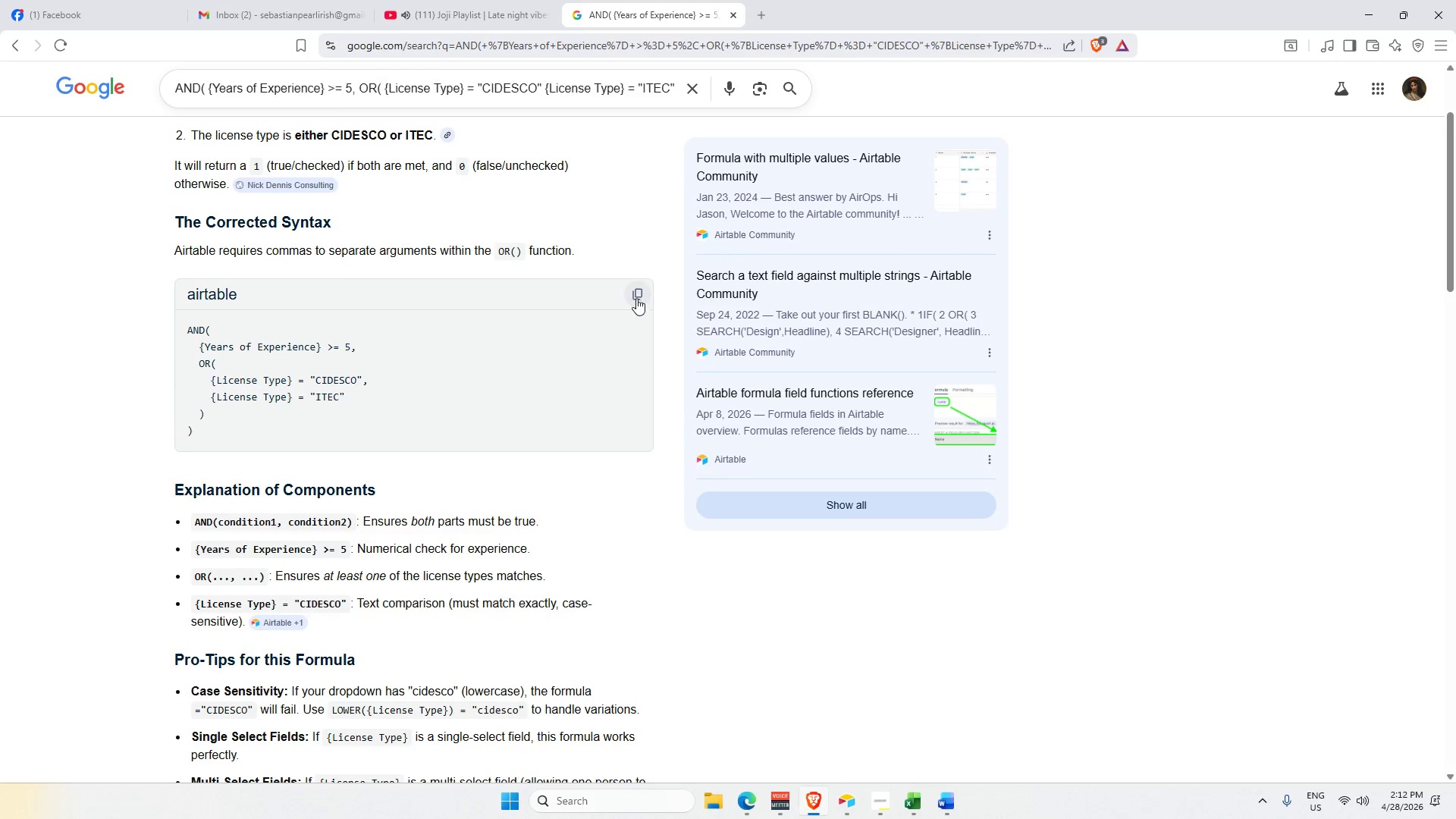 
left_click([640, 293])
 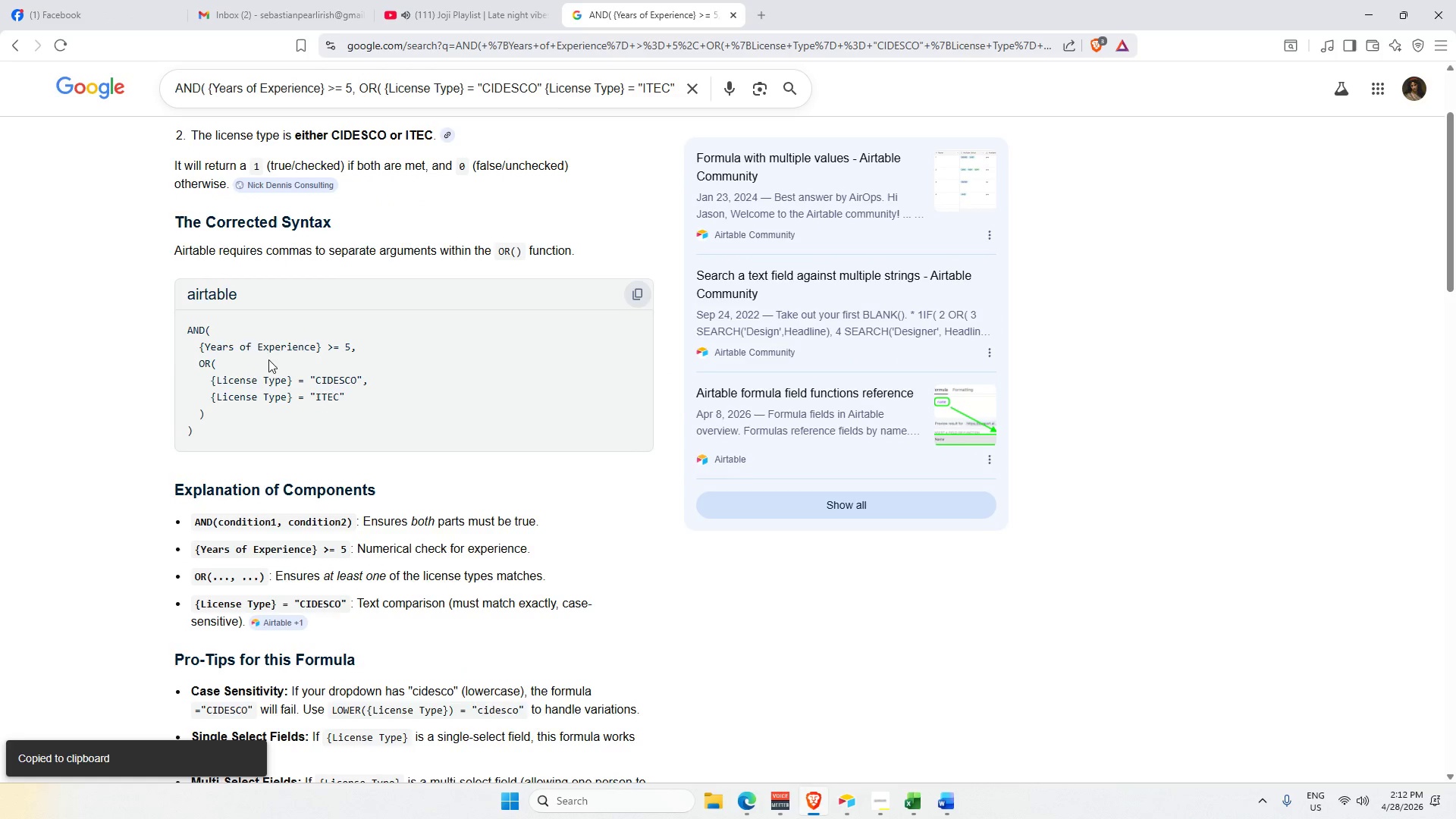 
scroll: coordinate [259, 360], scroll_direction: up, amount: 3.0
 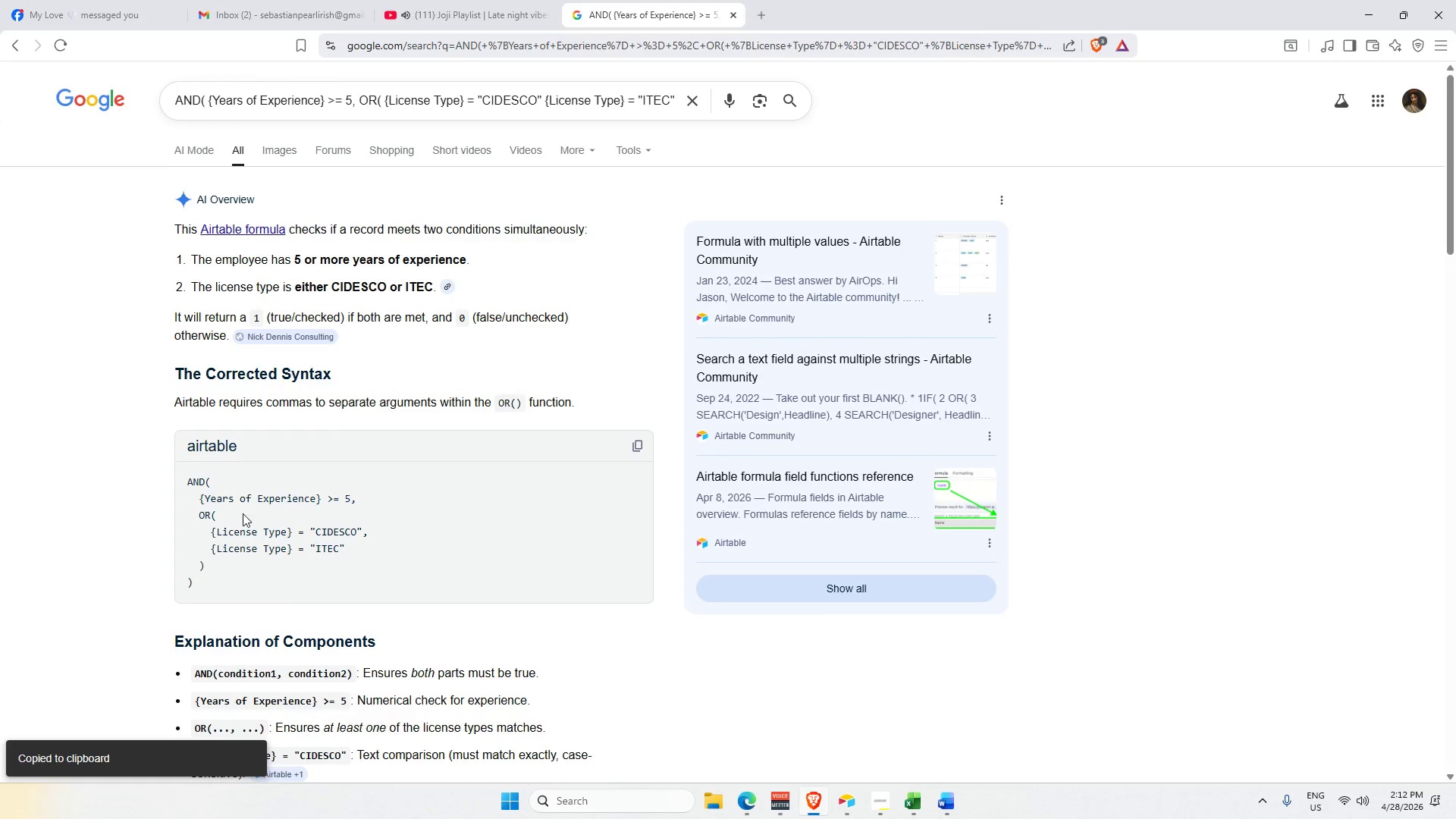 
left_click([240, 513])
 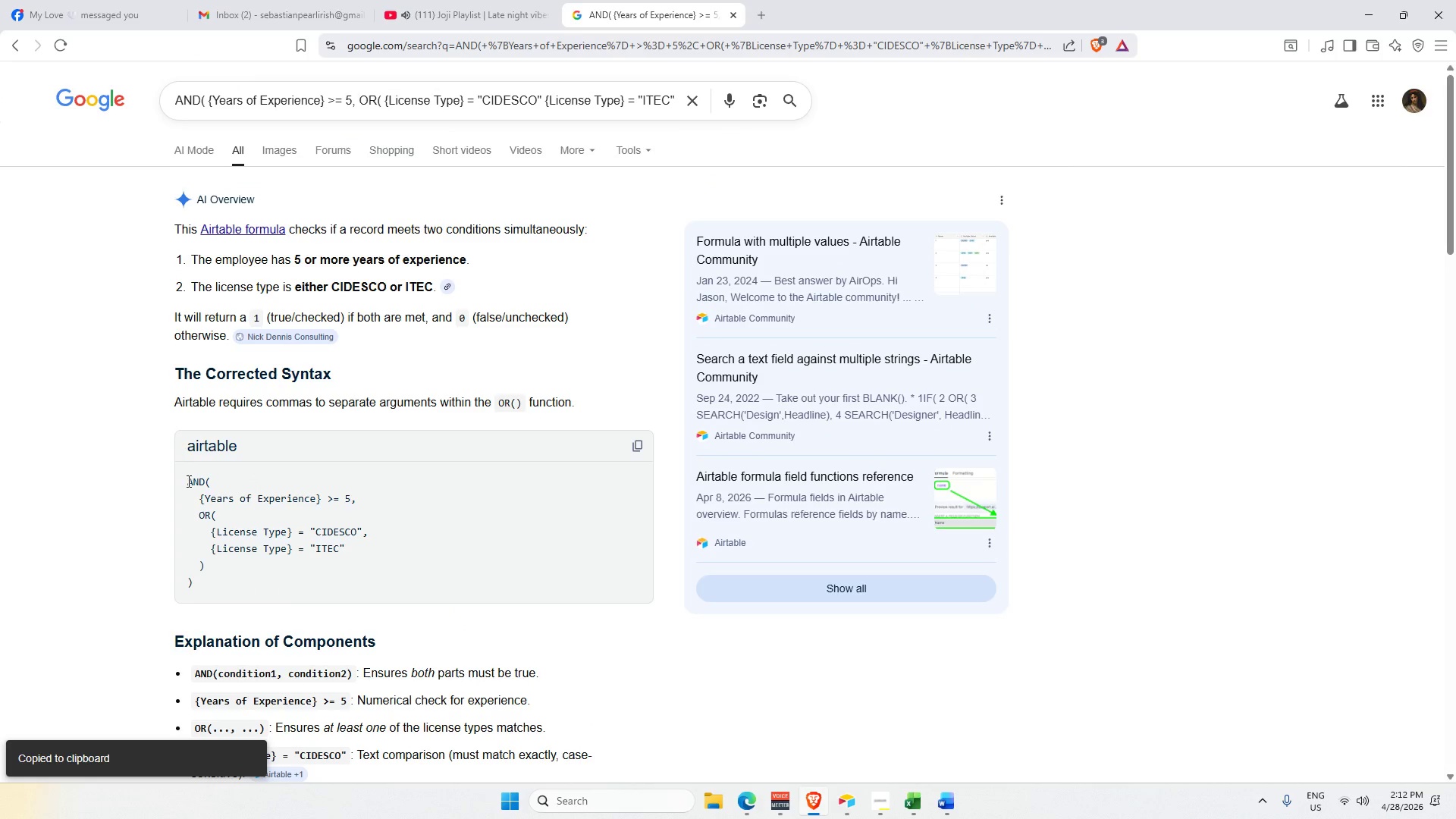 
left_click_drag(start_coordinate=[187, 481], to_coordinate=[257, 592])
 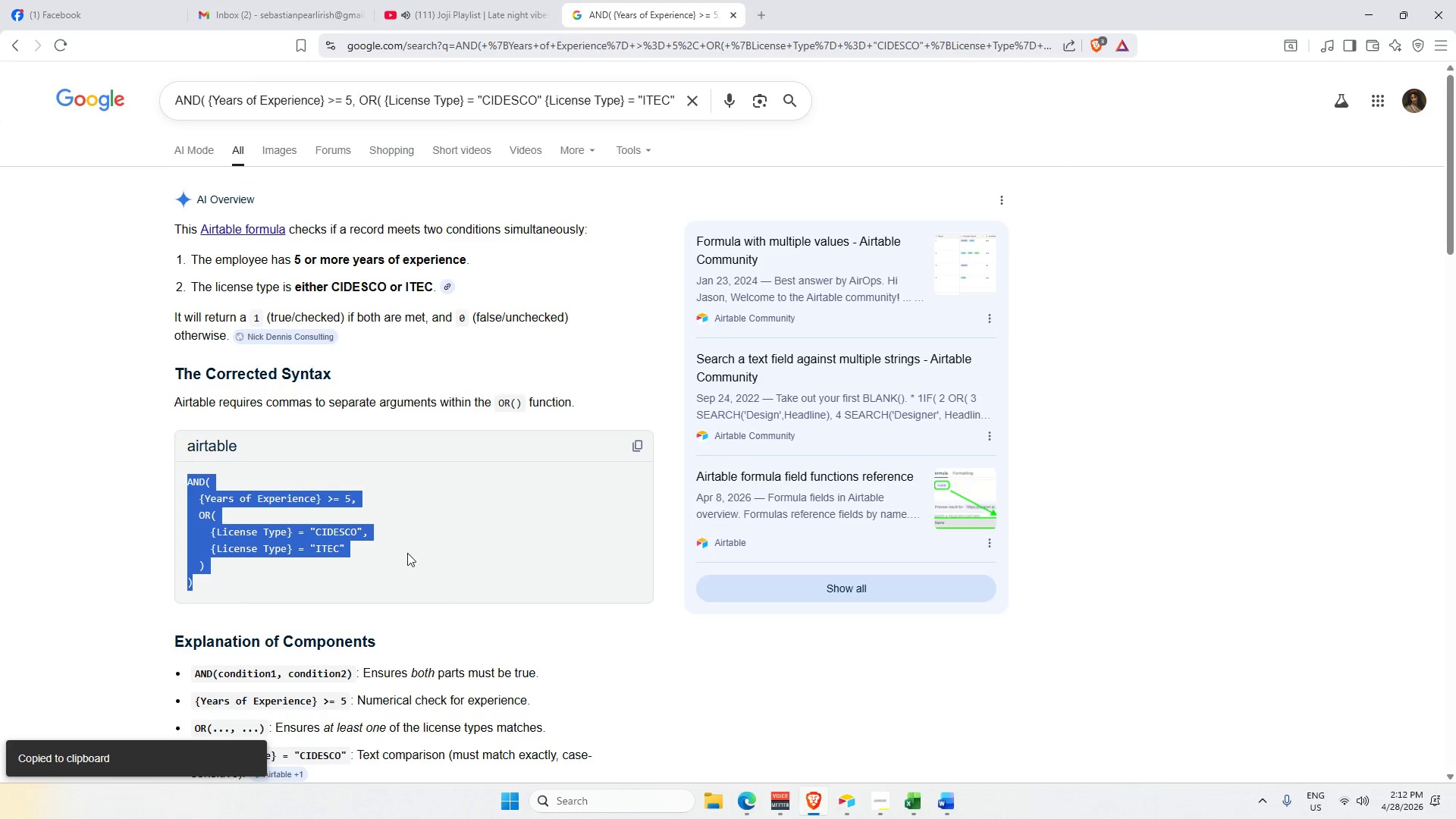 
left_click([407, 553])
 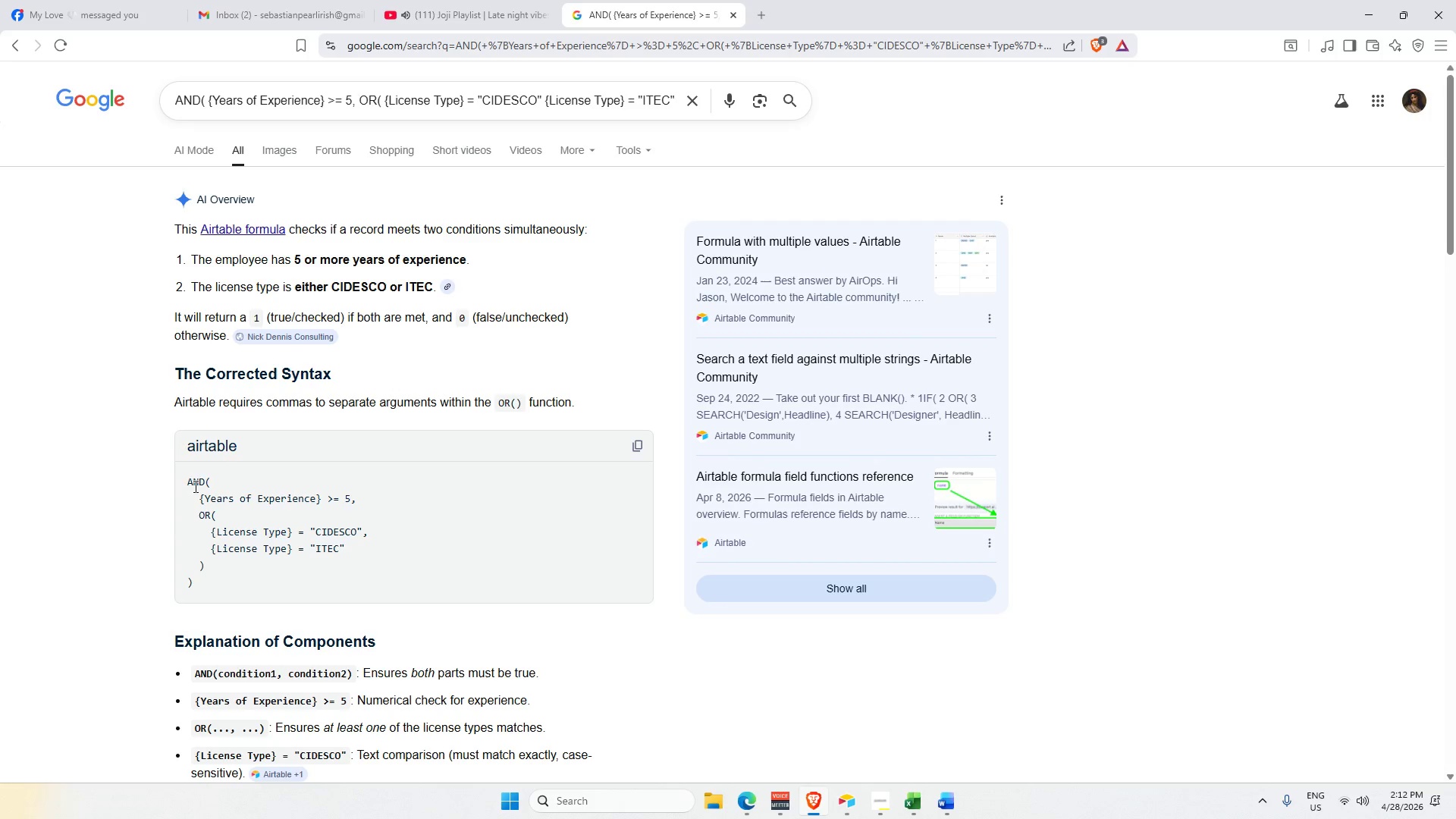 
left_click_drag(start_coordinate=[187, 483], to_coordinate=[257, 592])
 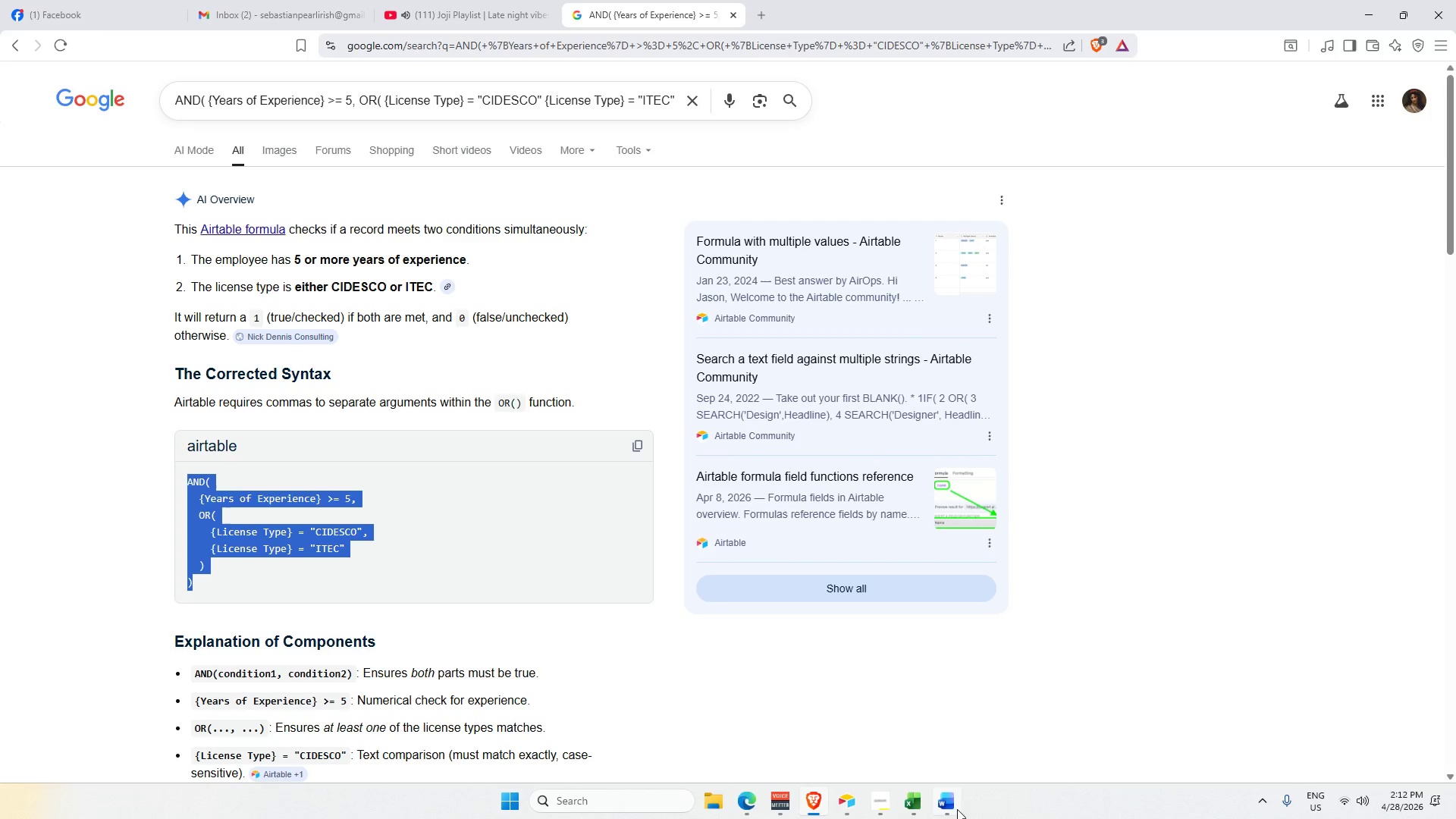 
left_click([891, 805])